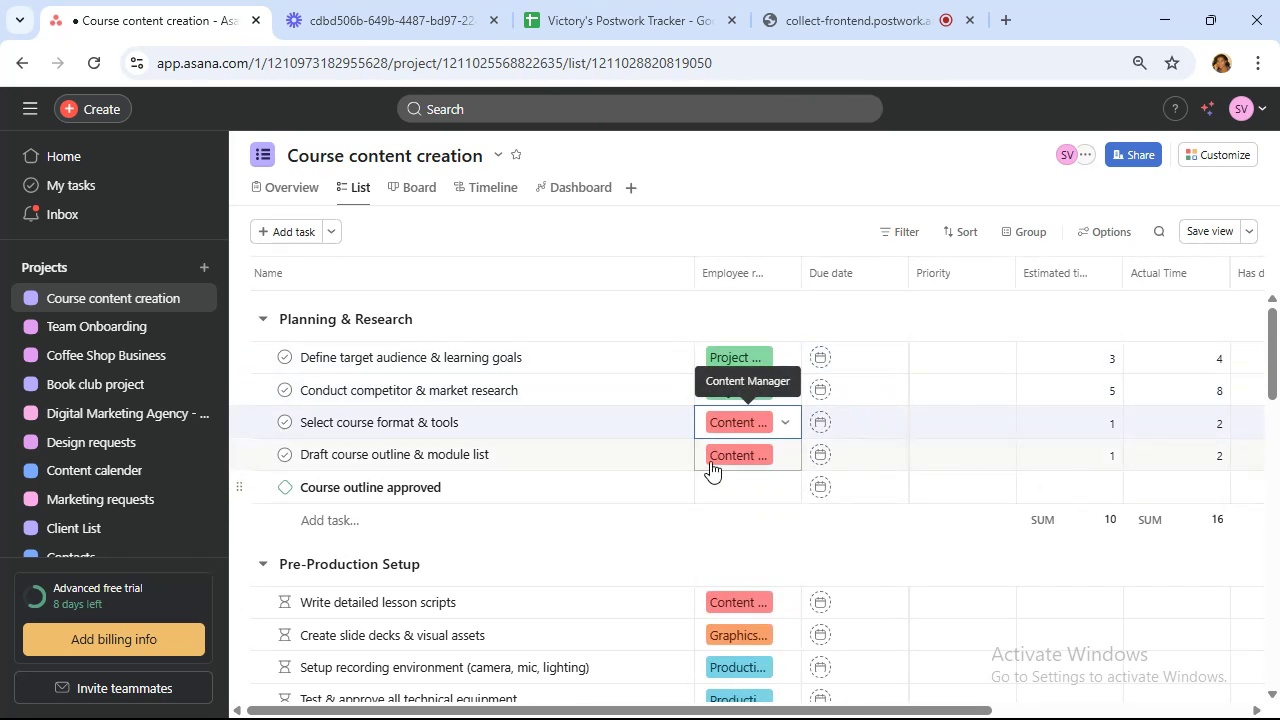 
scroll: coordinate [701, 400], scroll_direction: down, amount: 8.0
 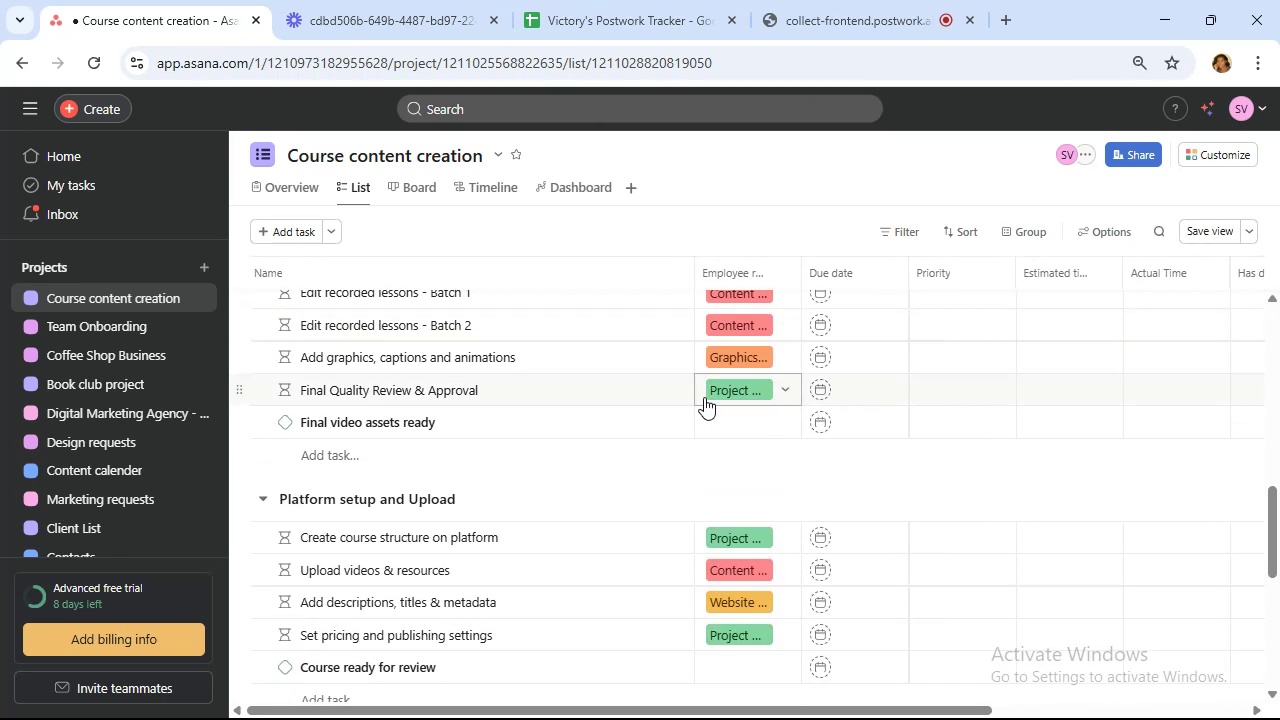 
scroll: coordinate [711, 400], scroll_direction: up, amount: 4.0
 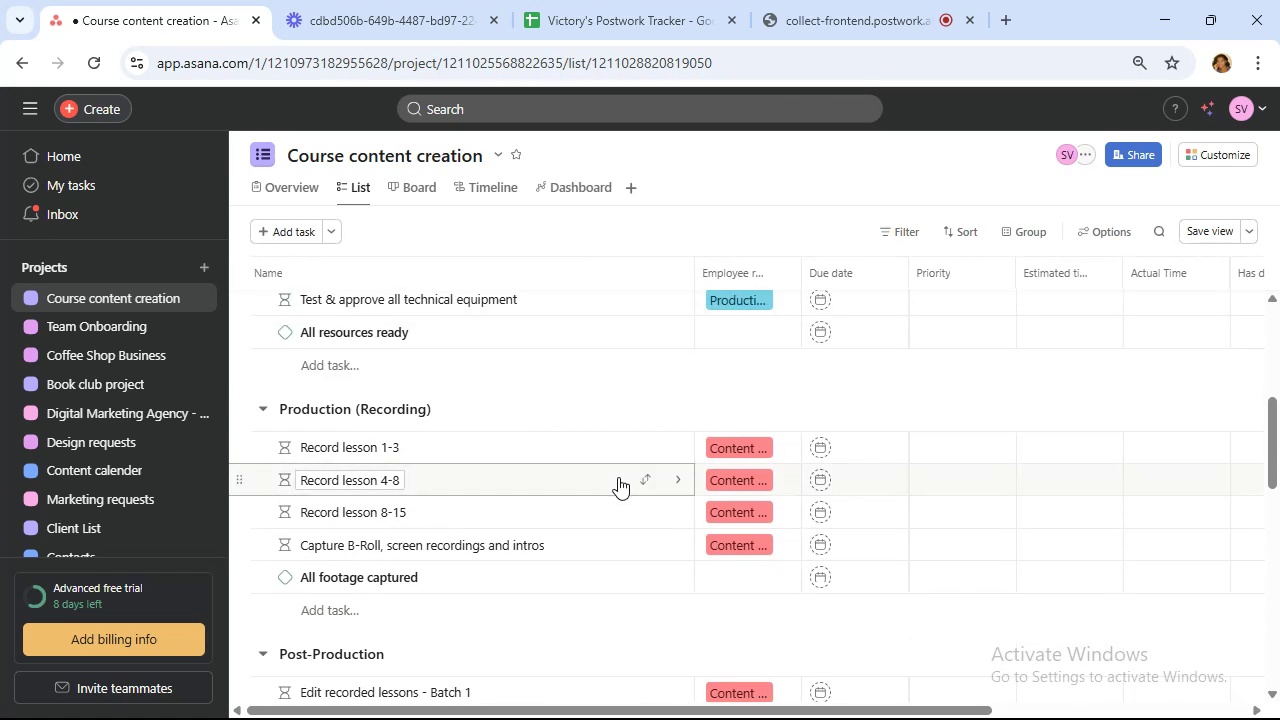 
wait(6.35)
 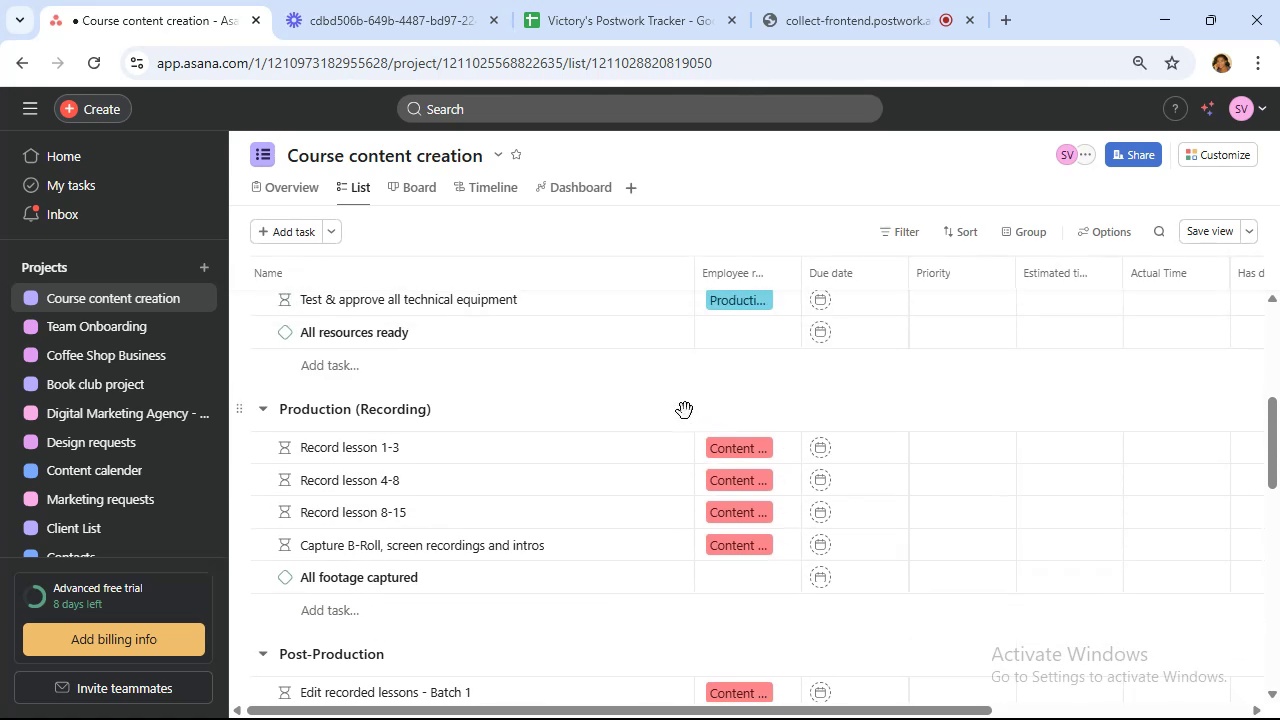 
scroll: coordinate [624, 450], scroll_direction: down, amount: 16.0
 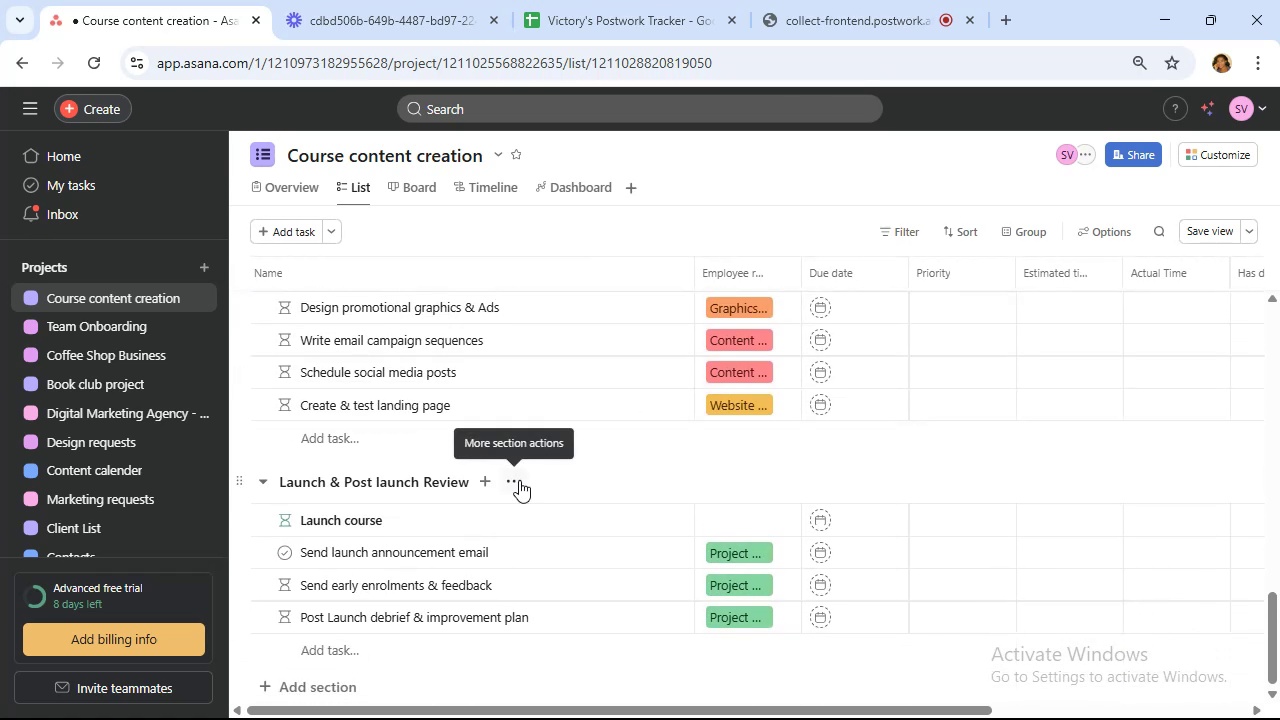 
scroll: coordinate [496, 460], scroll_direction: up, amount: 20.0
 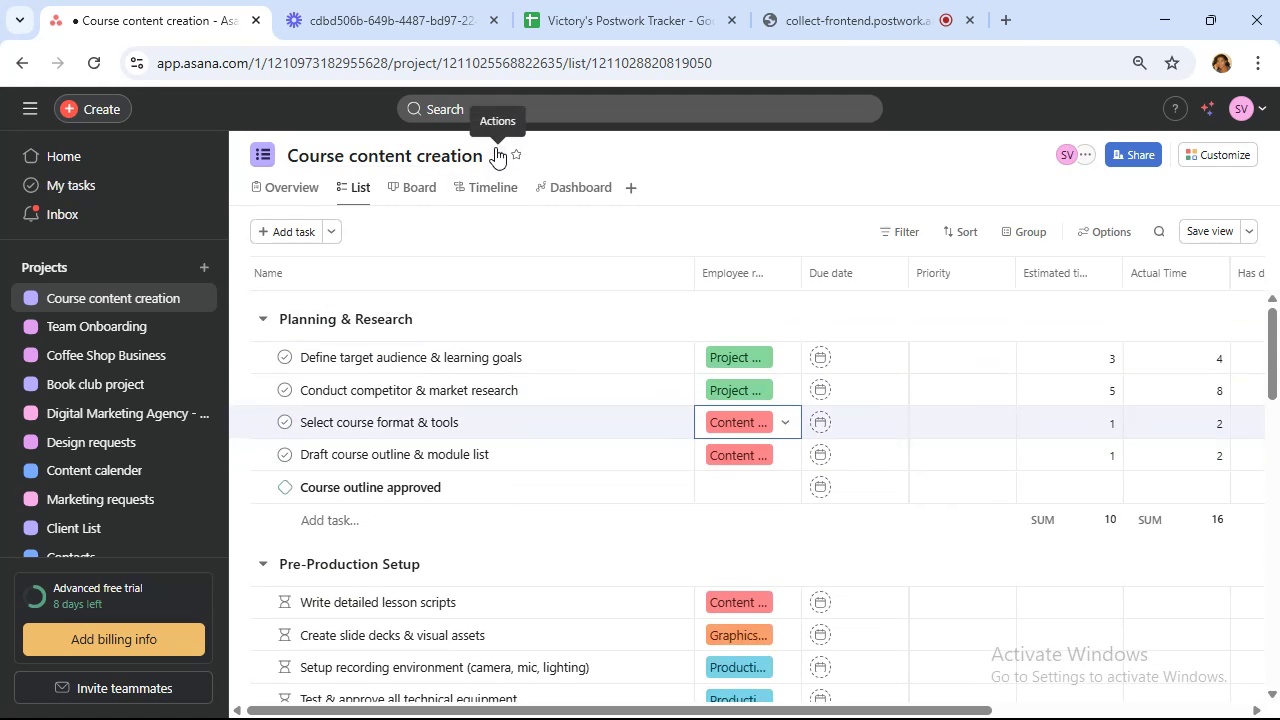 
wait(5.45)
 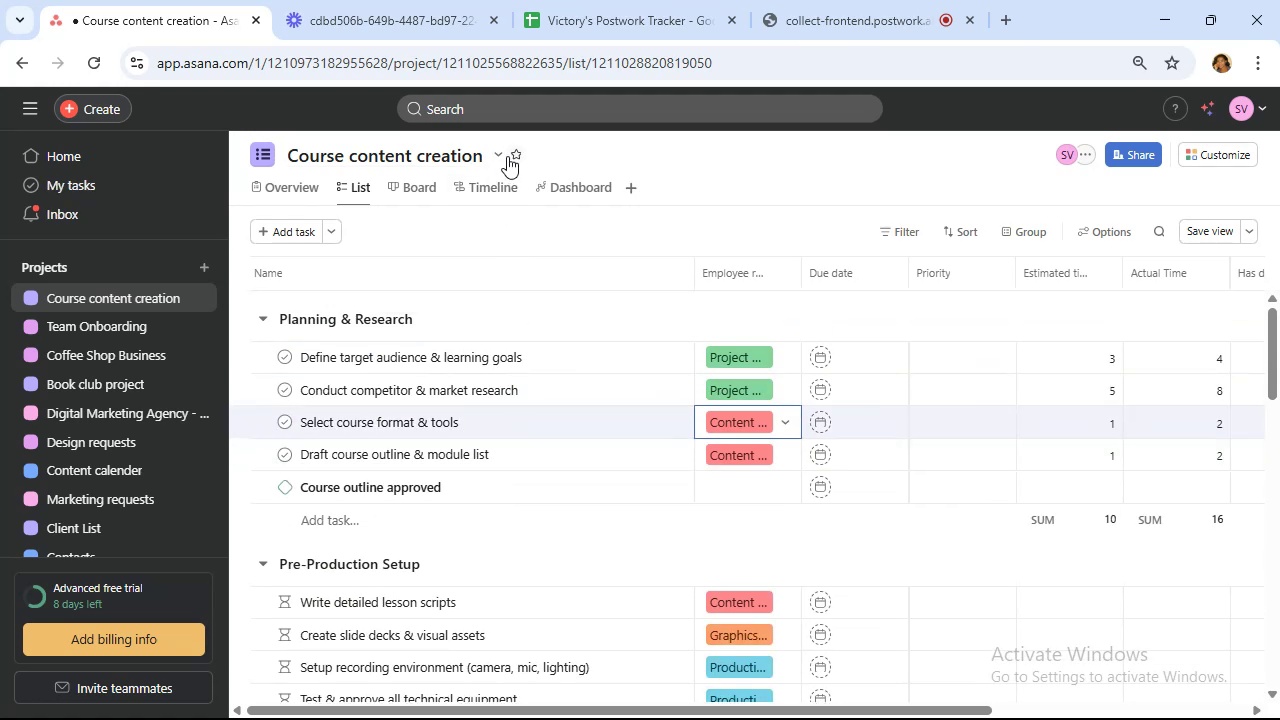 
left_click([495, 147])
 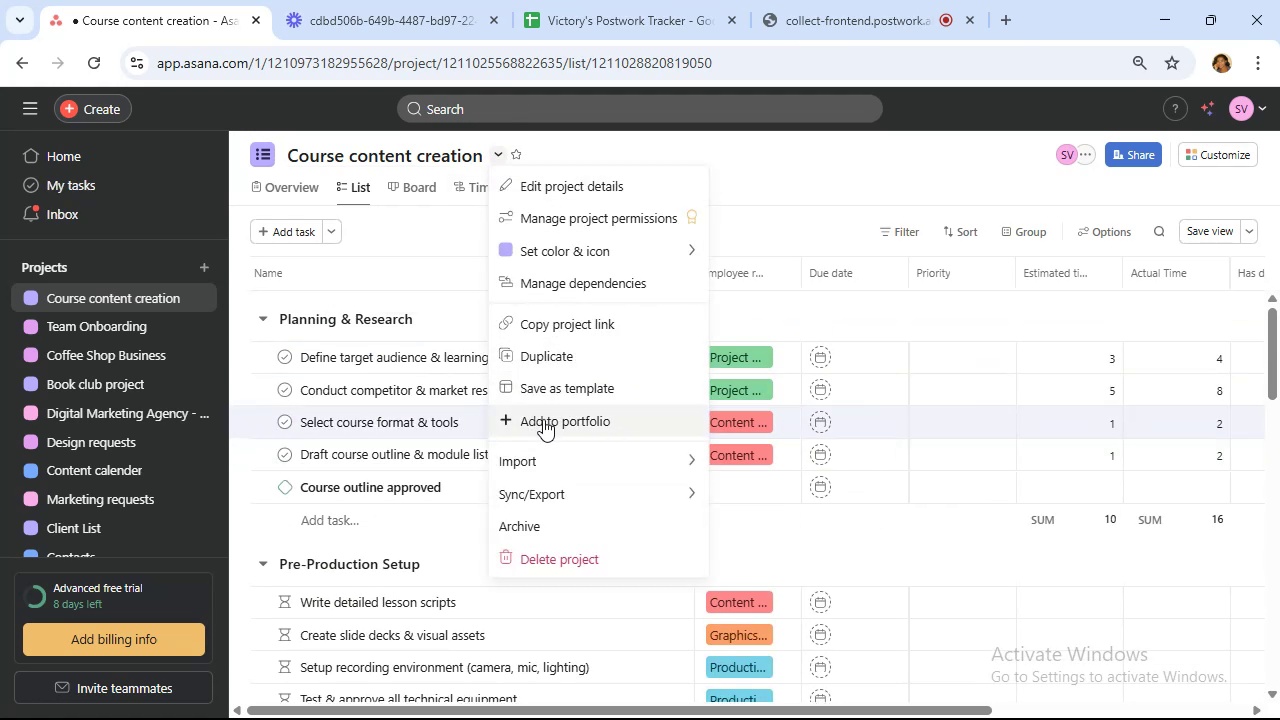 
mouse_move([624, 489])
 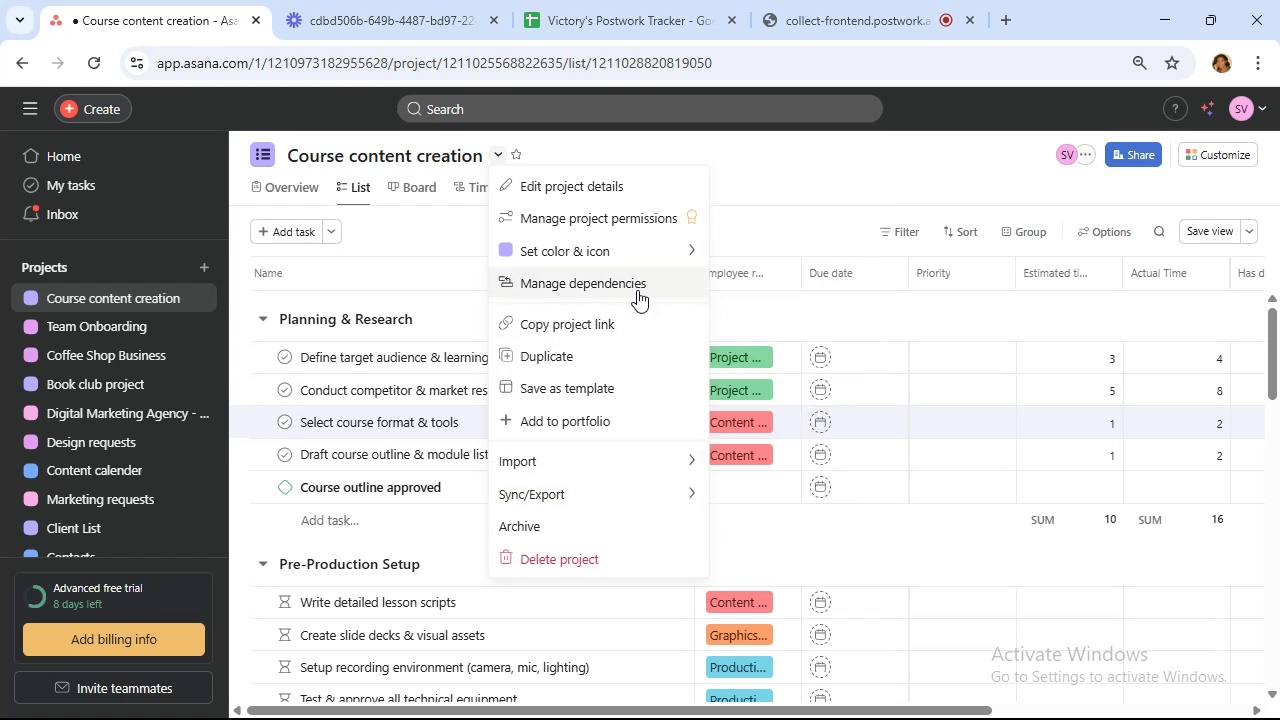 
wait(6.4)
 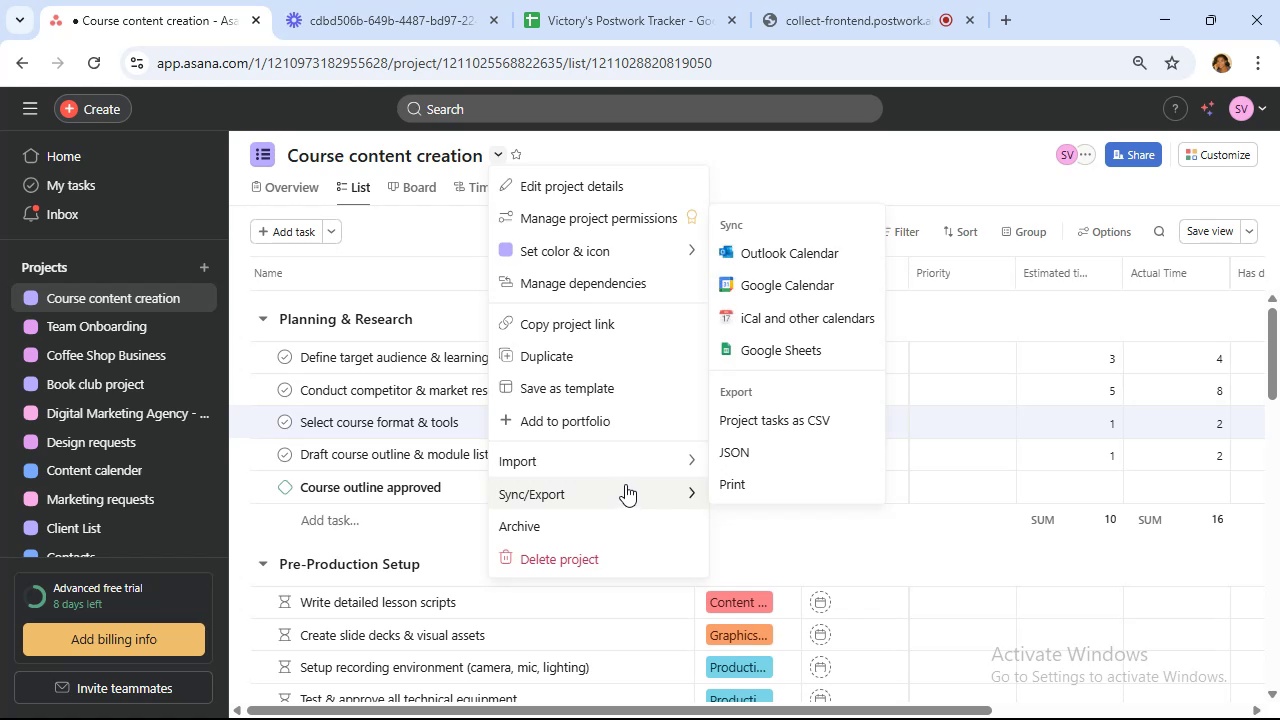 
left_click([603, 391])
 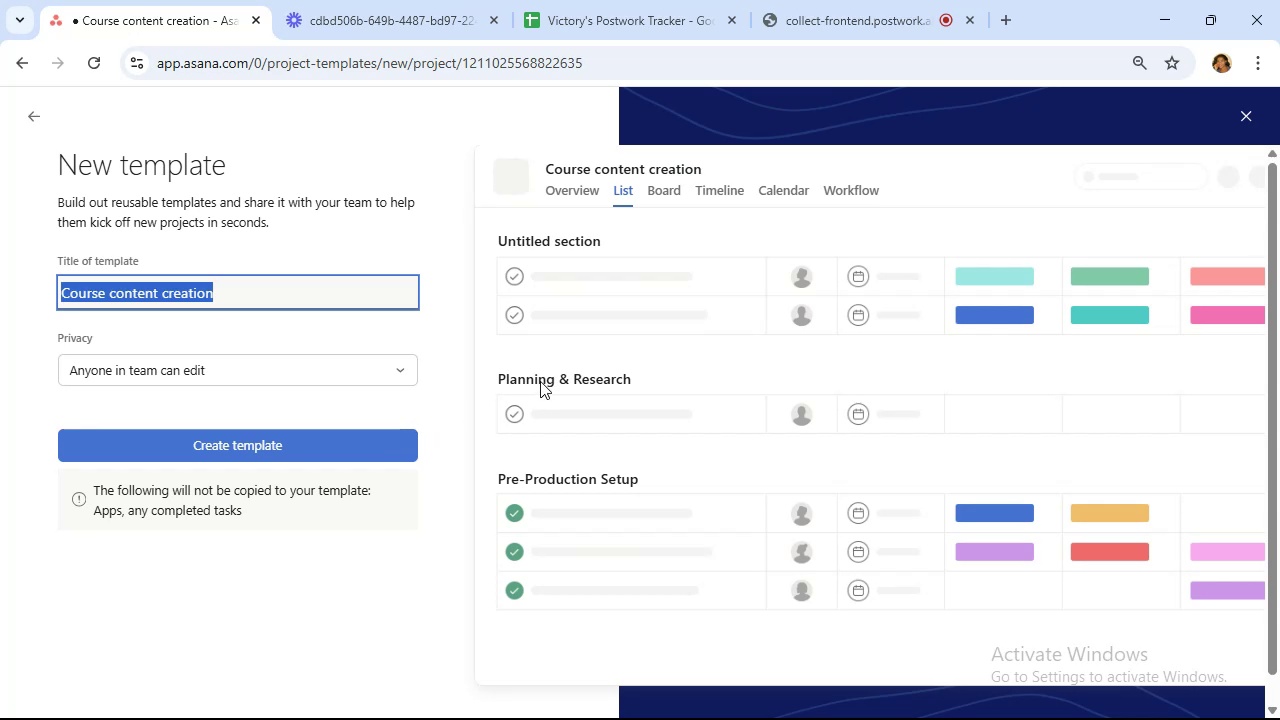 
wait(9.2)
 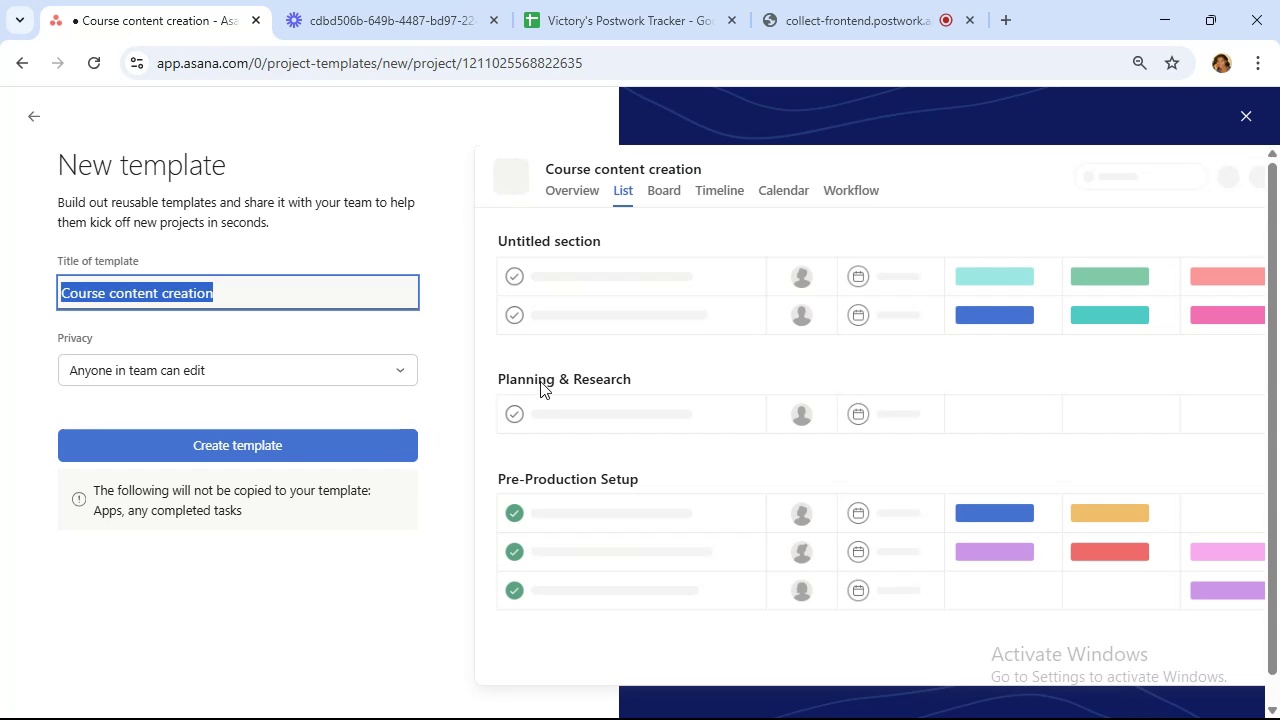 
mouse_move([1224, 113])
 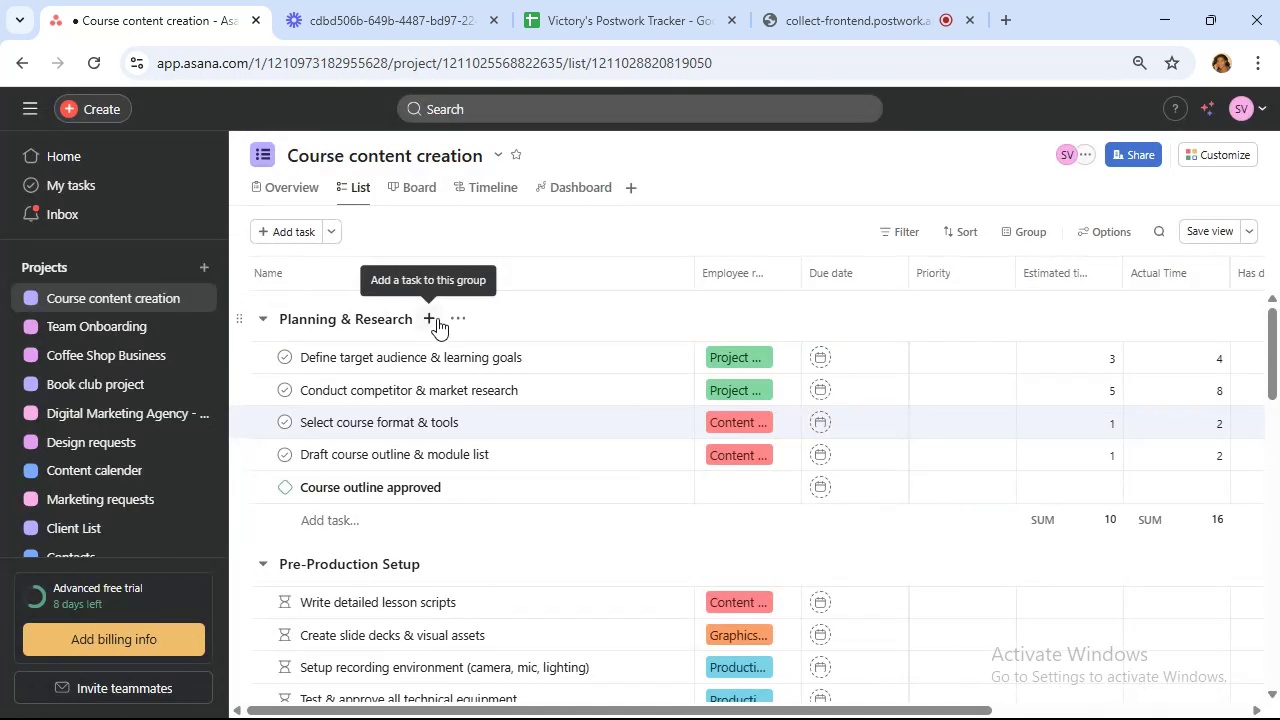 
scroll: coordinate [456, 311], scroll_direction: up, amount: 5.0
 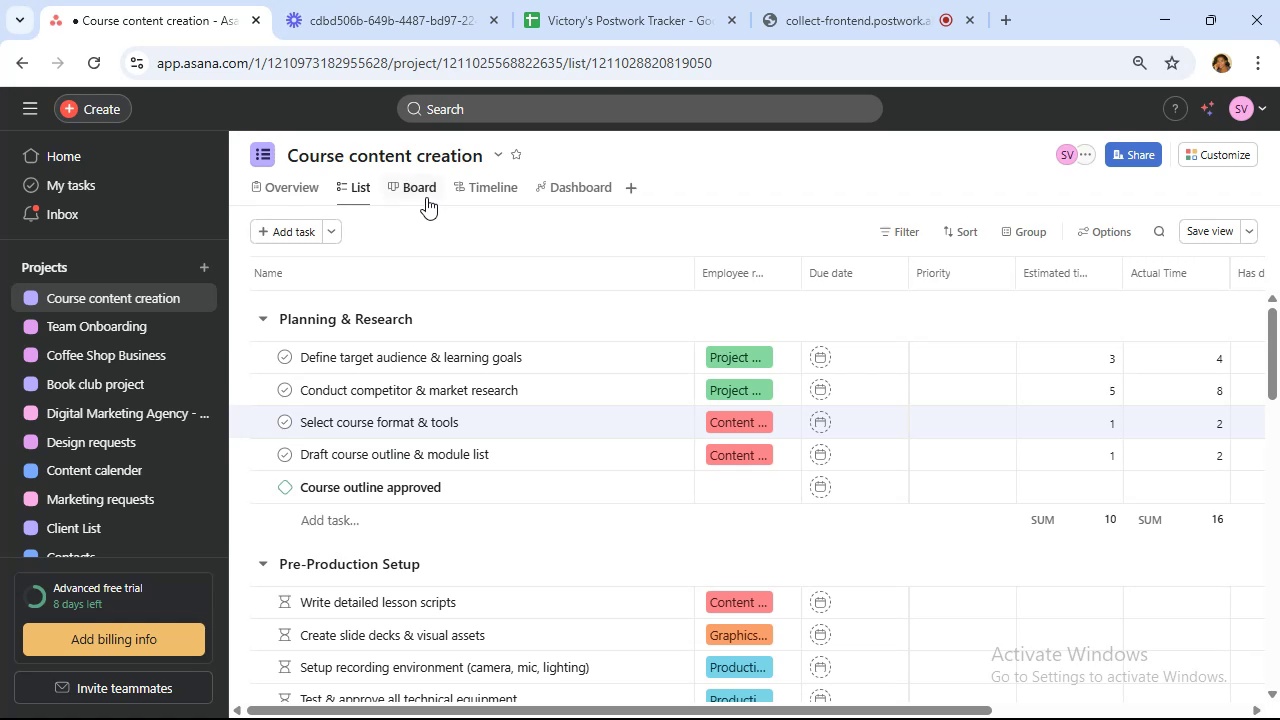 
left_click([418, 191])
 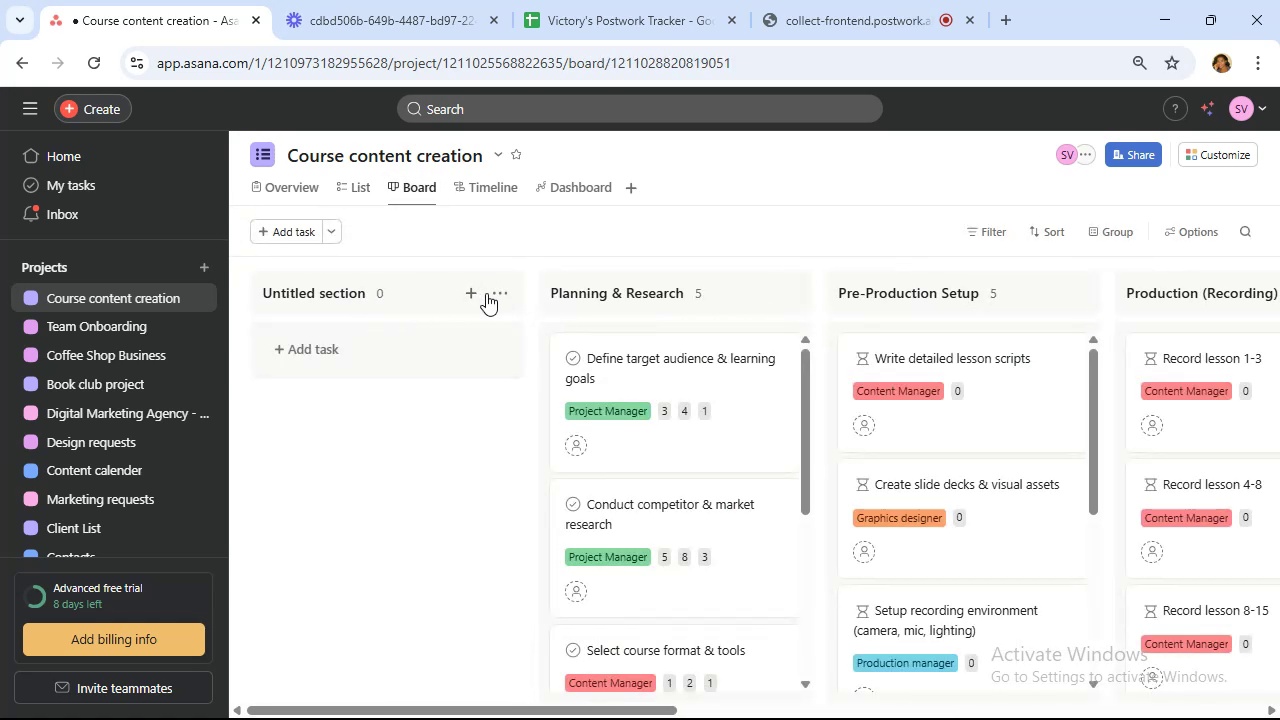 
left_click([493, 291])
 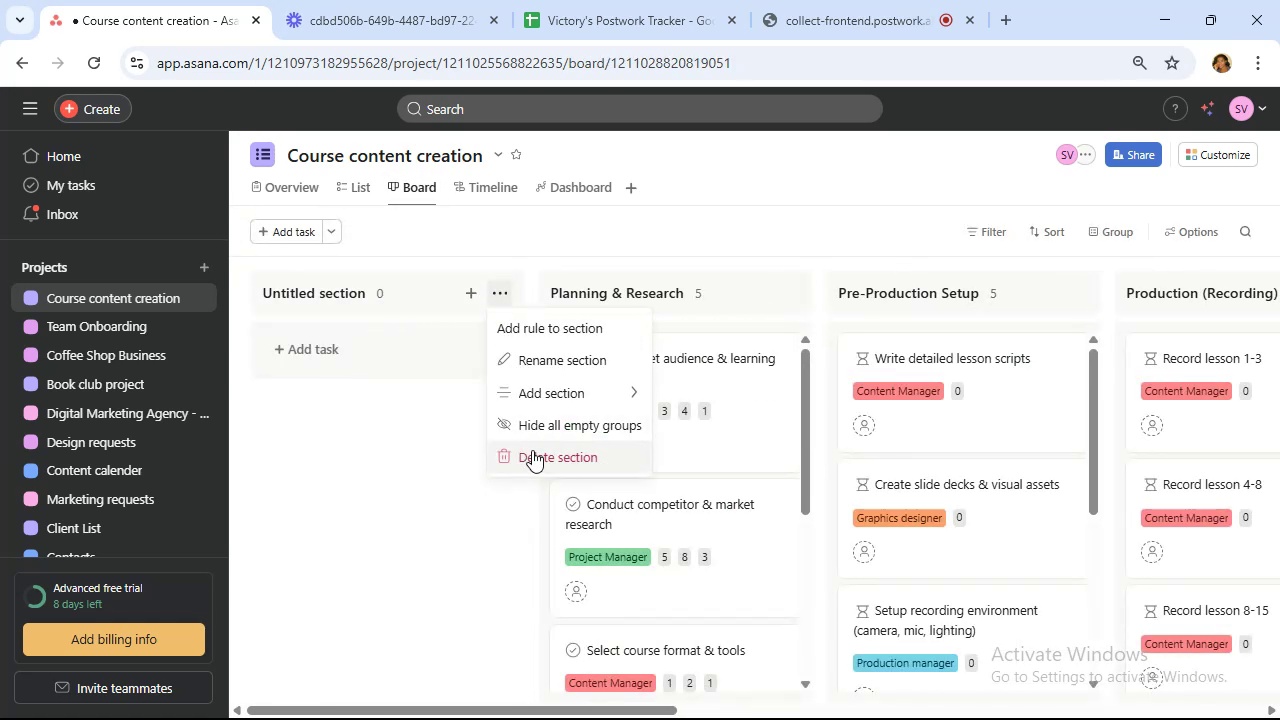 
left_click([532, 452])
 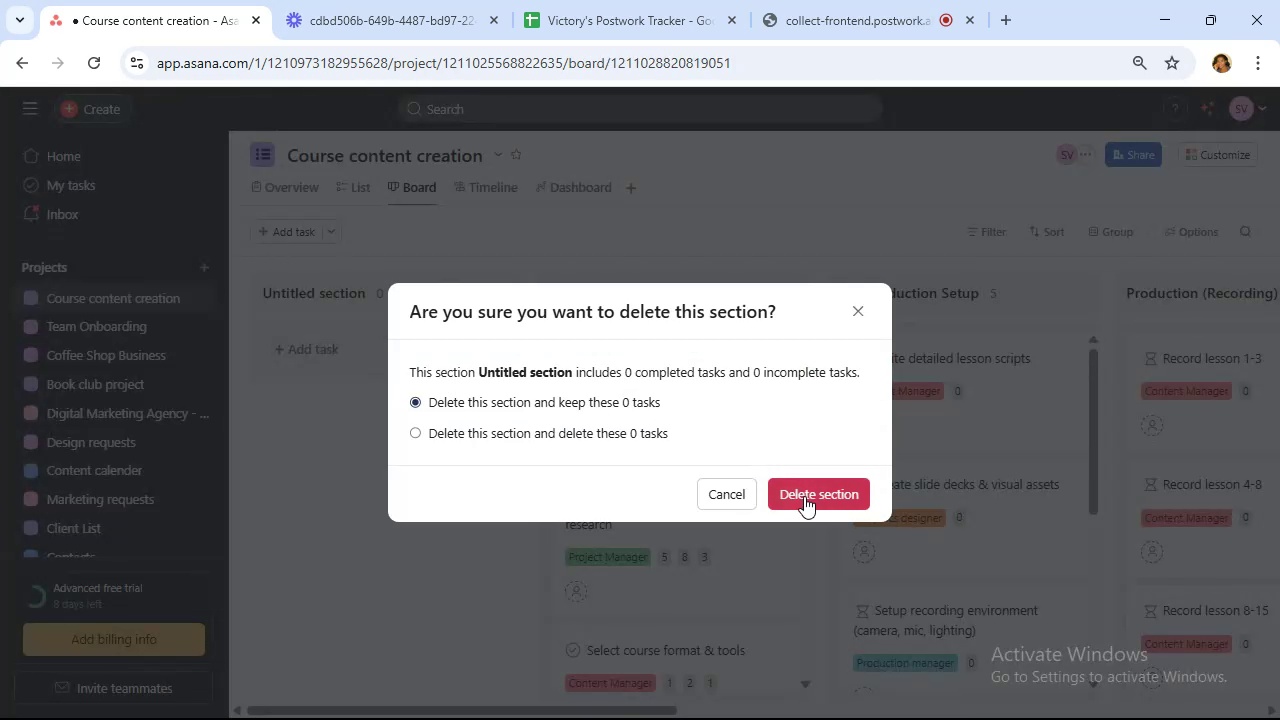 
left_click([804, 496])
 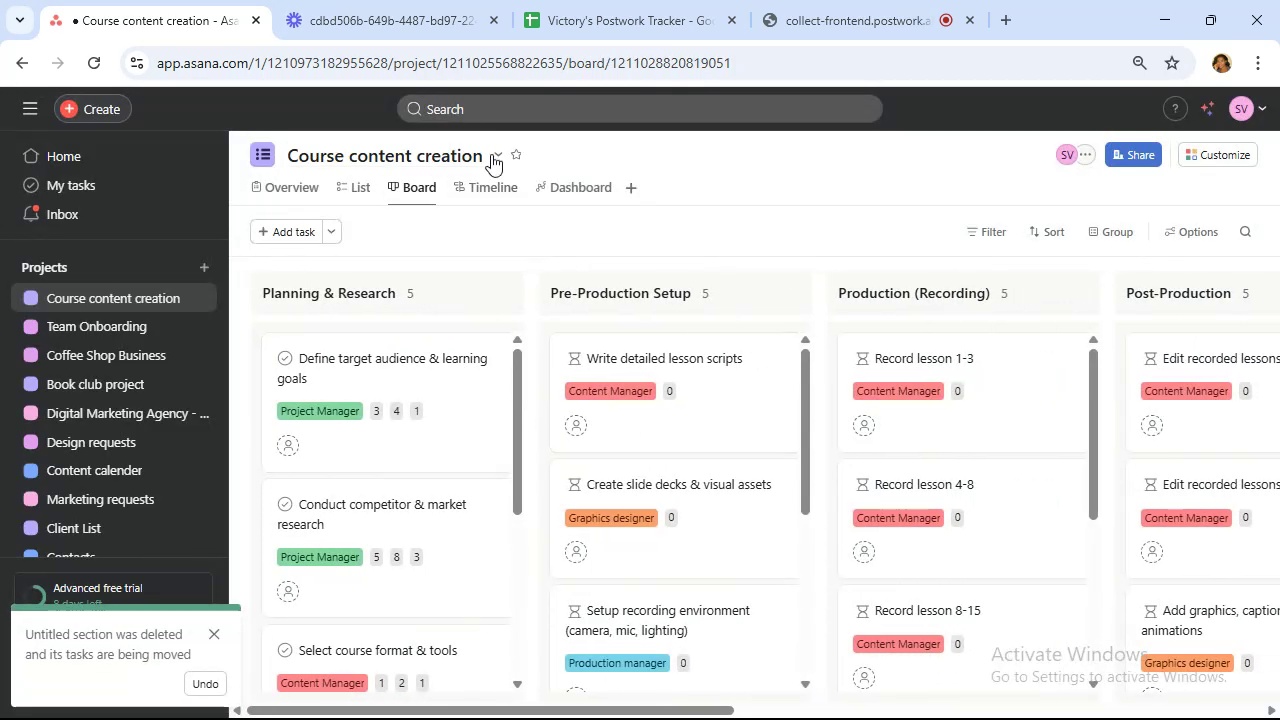 
left_click([500, 155])
 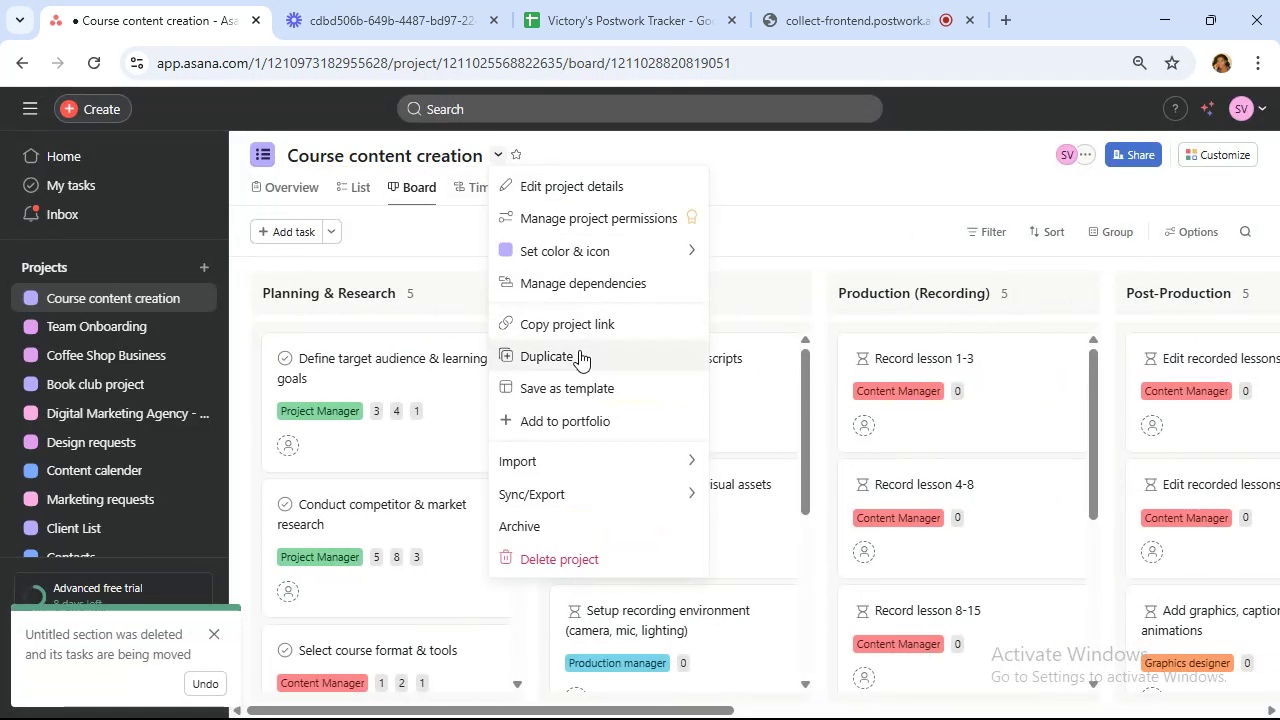 
left_click([592, 381])
 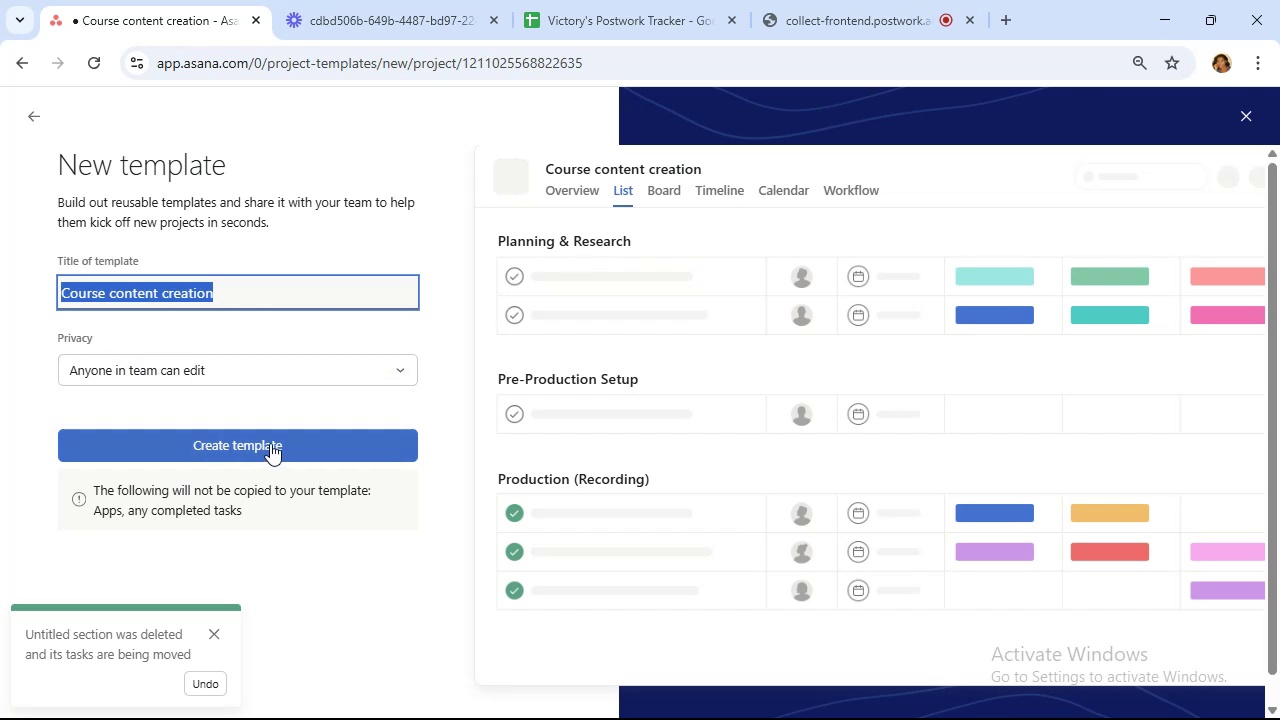 
wait(5.05)
 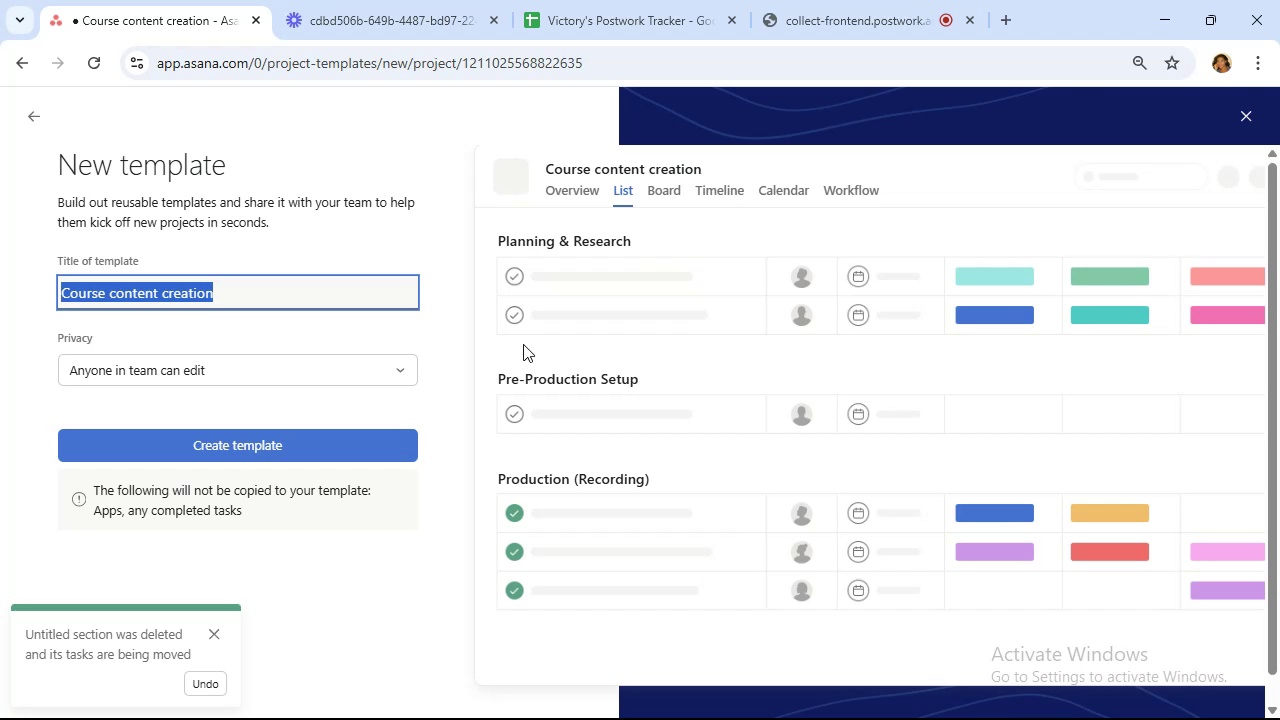 
scroll: coordinate [278, 443], scroll_direction: down, amount: 3.0
 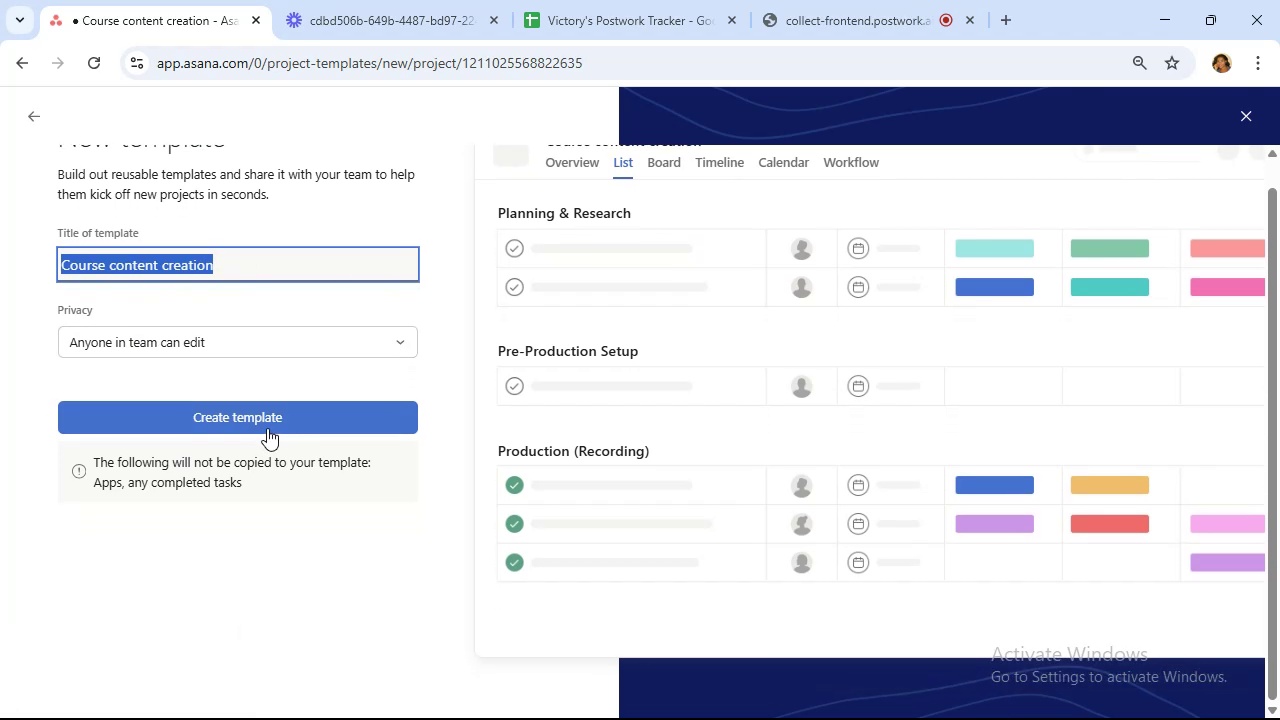 
left_click([255, 421])
 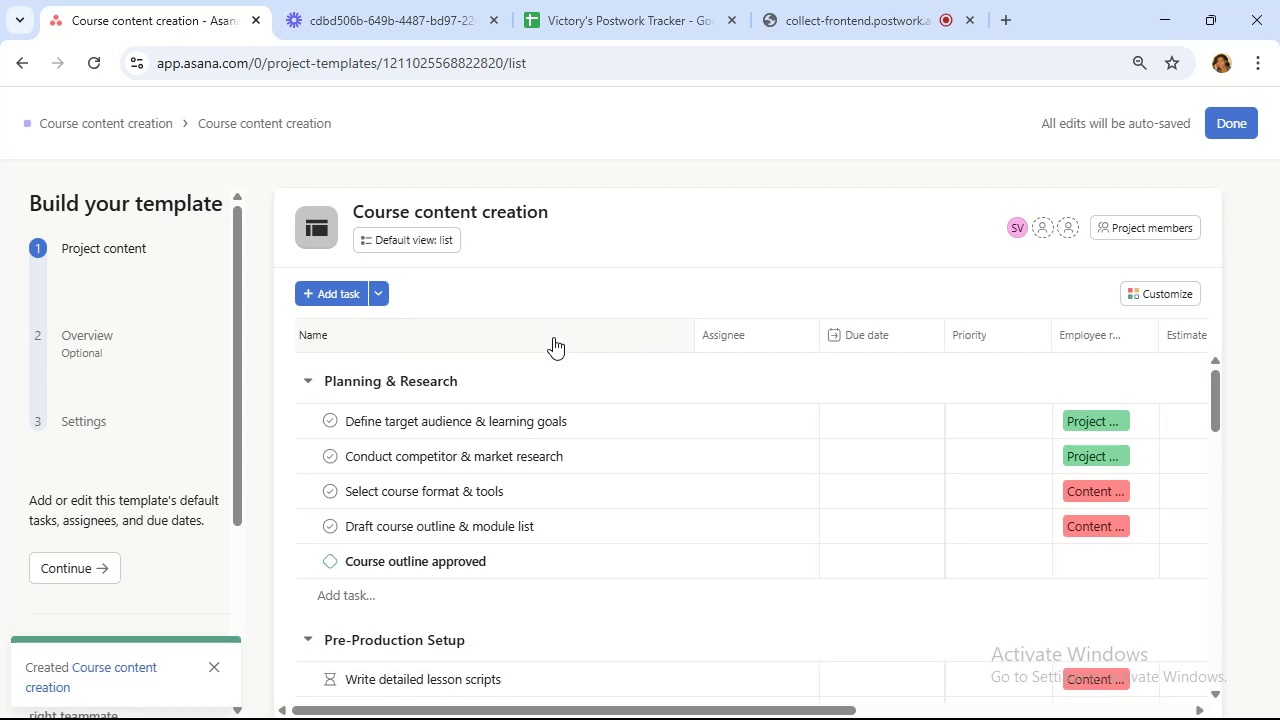 
wait(24.59)
 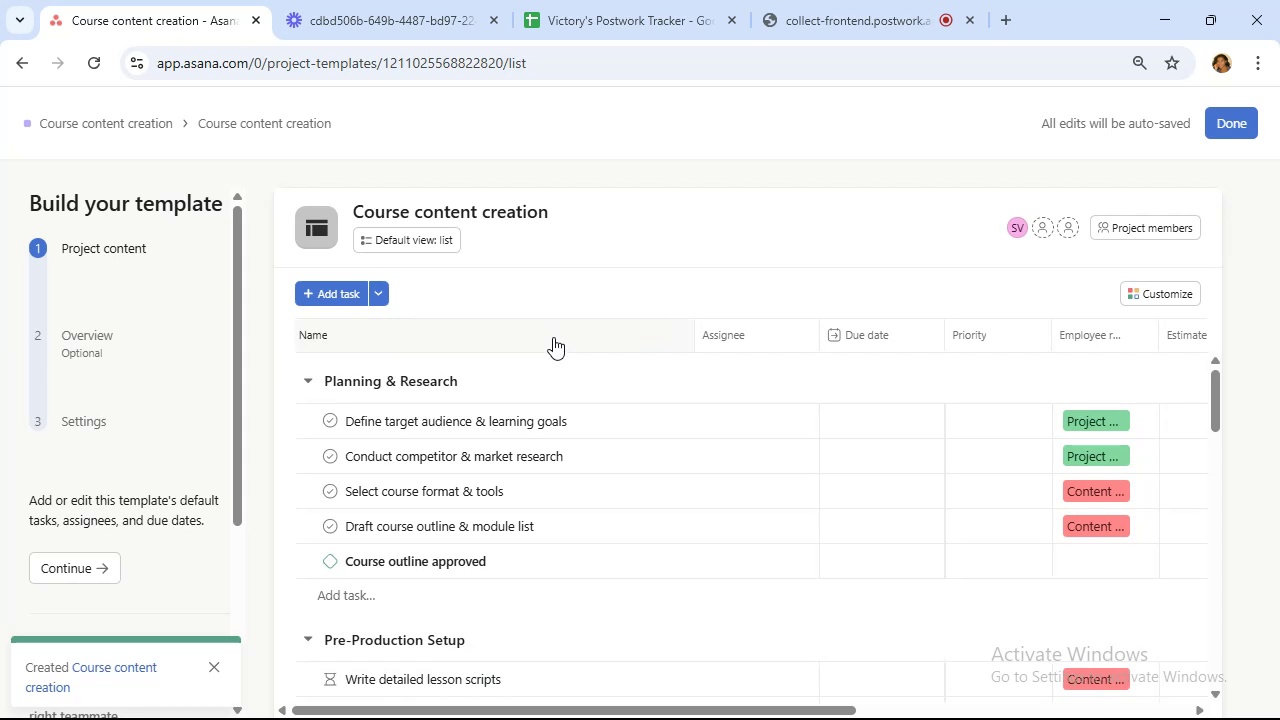 
scroll: coordinate [665, 409], scroll_direction: down, amount: 4.0
 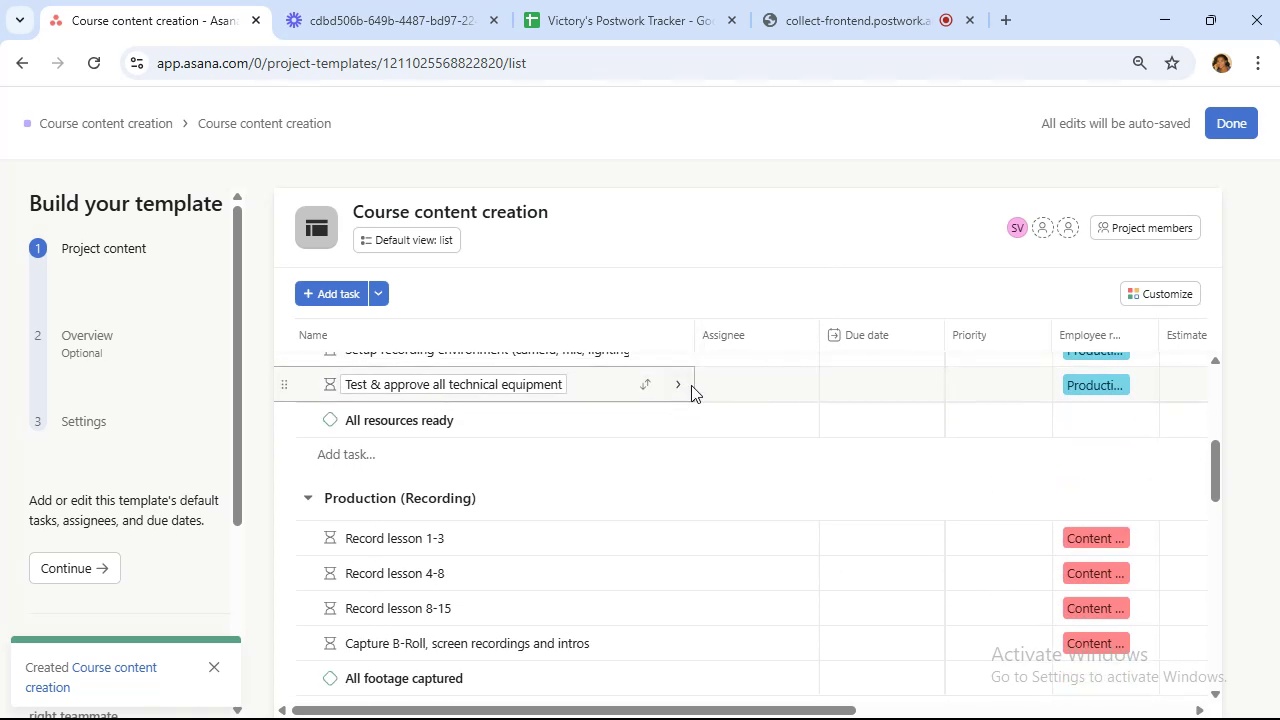 
wait(7.7)
 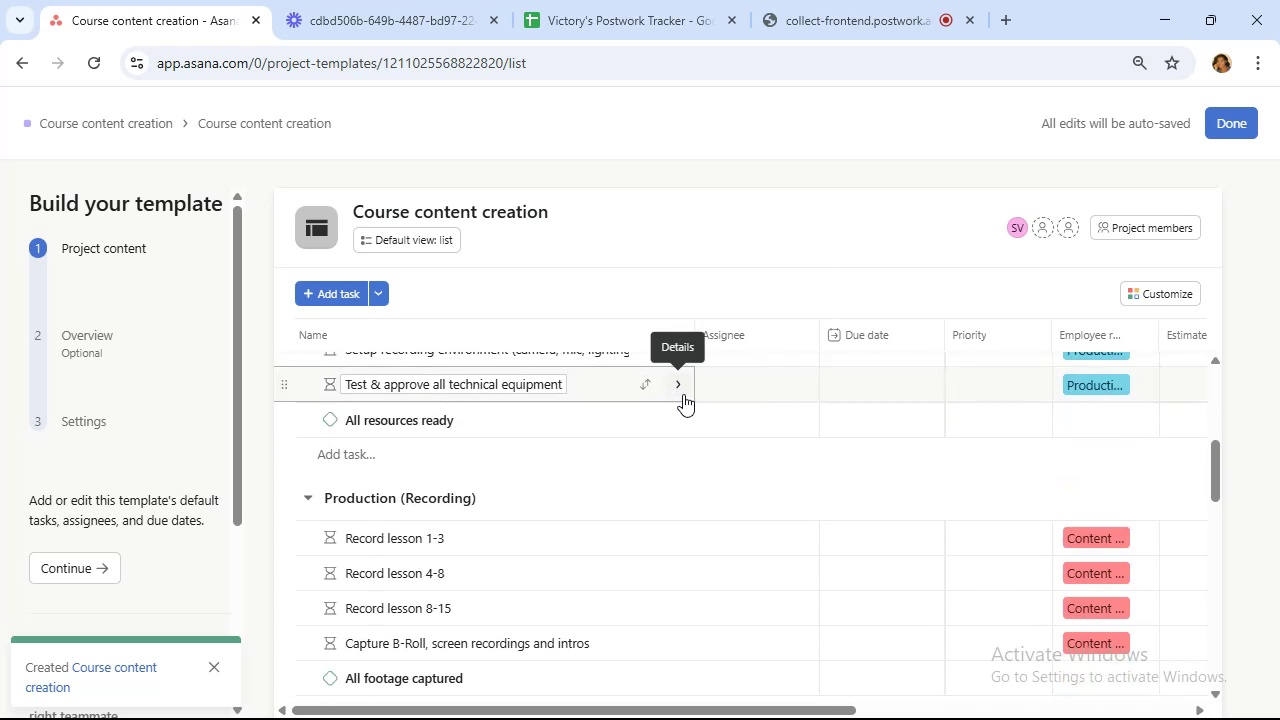 
left_click([52, 570])
 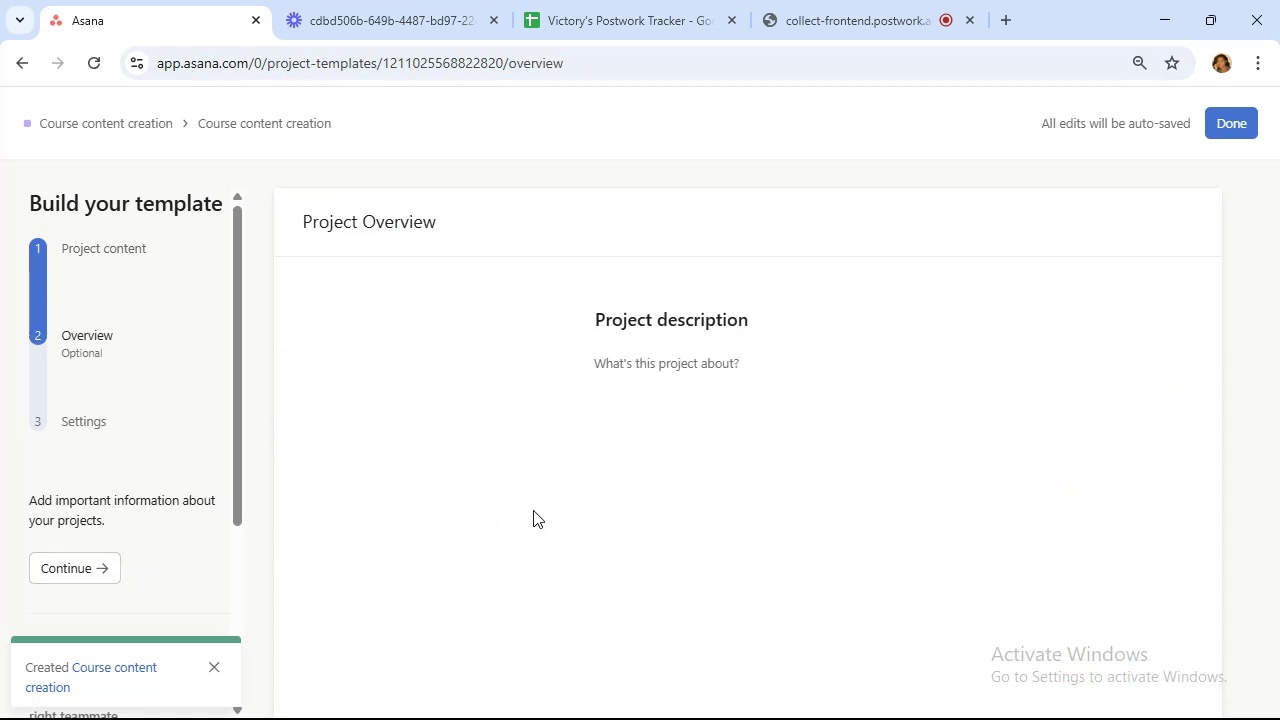 
scroll: coordinate [580, 488], scroll_direction: up, amount: 3.0
 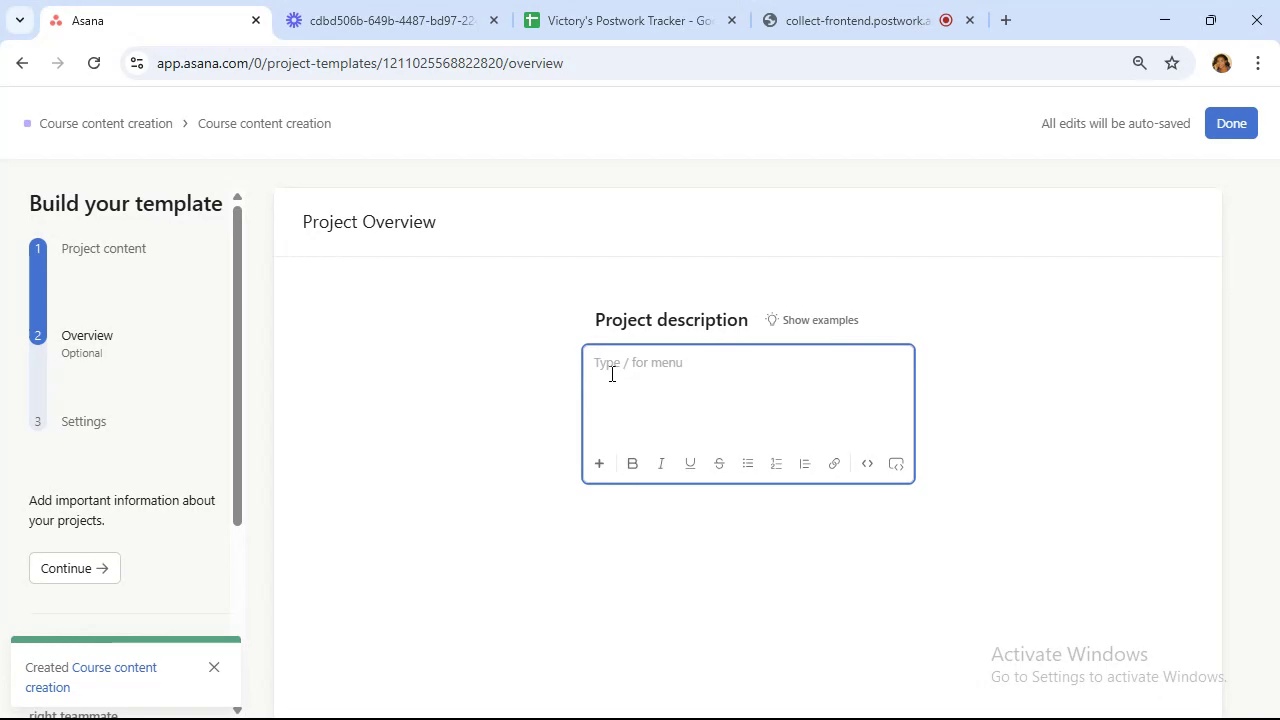 
wait(43.35)
 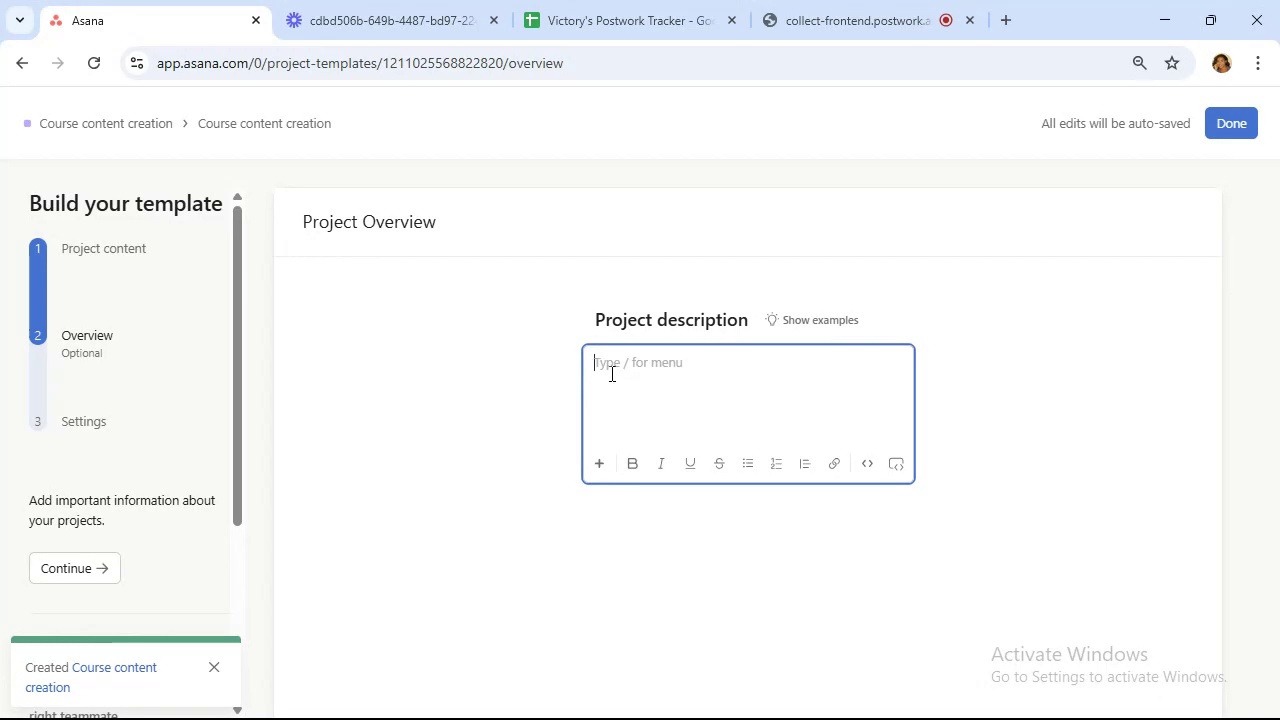 
type(Course content)
 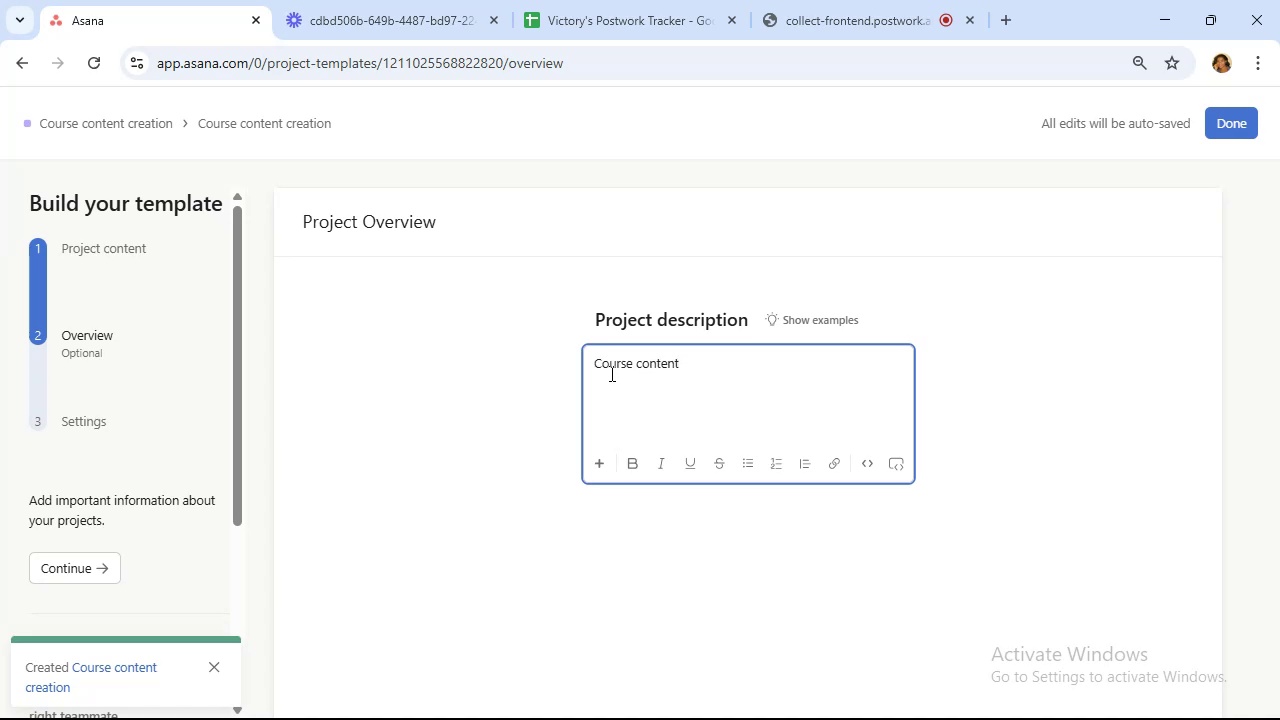 
type( creation project )
 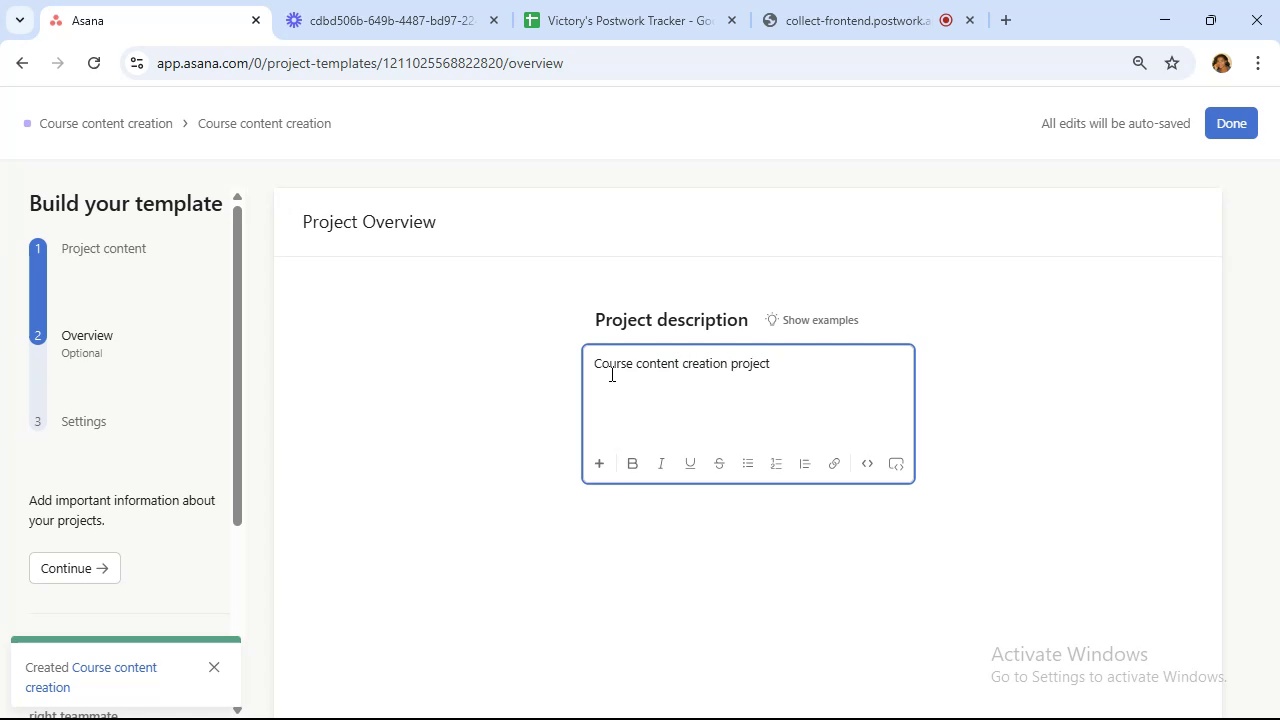 
wait(6.63)
 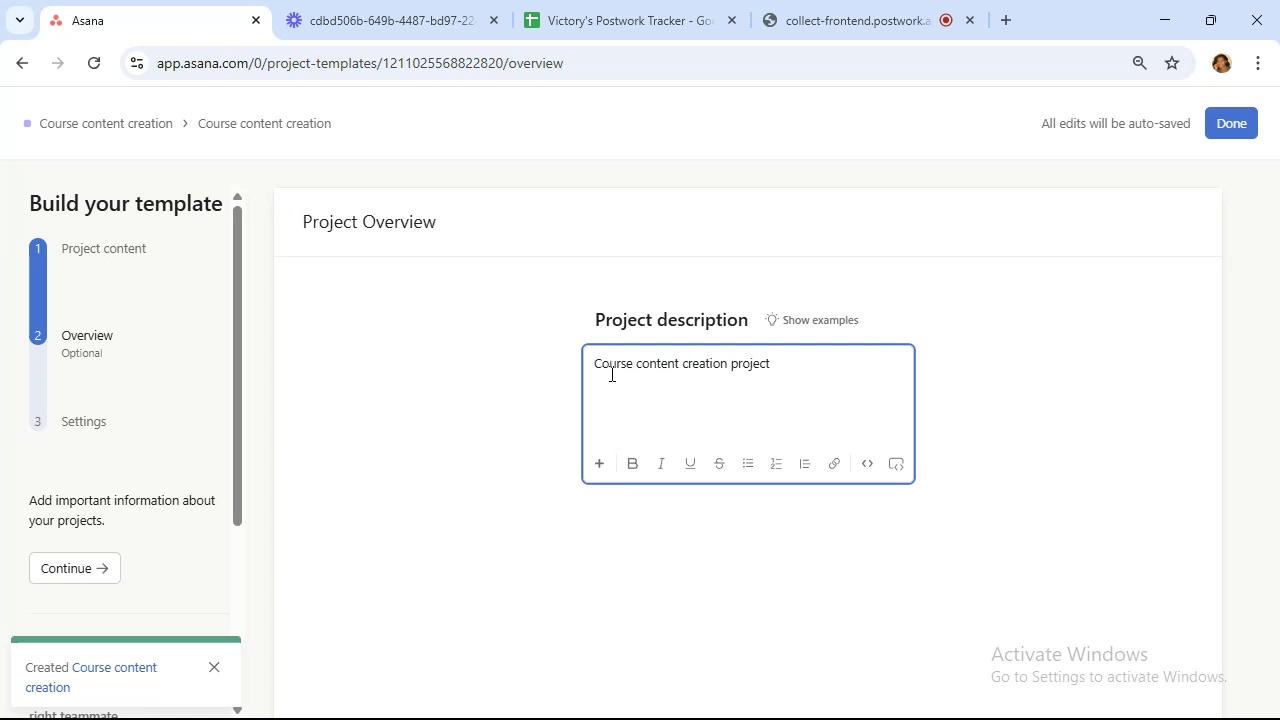 
type( to define the vision, audience and structure of creating a course from planning to post-launch)
 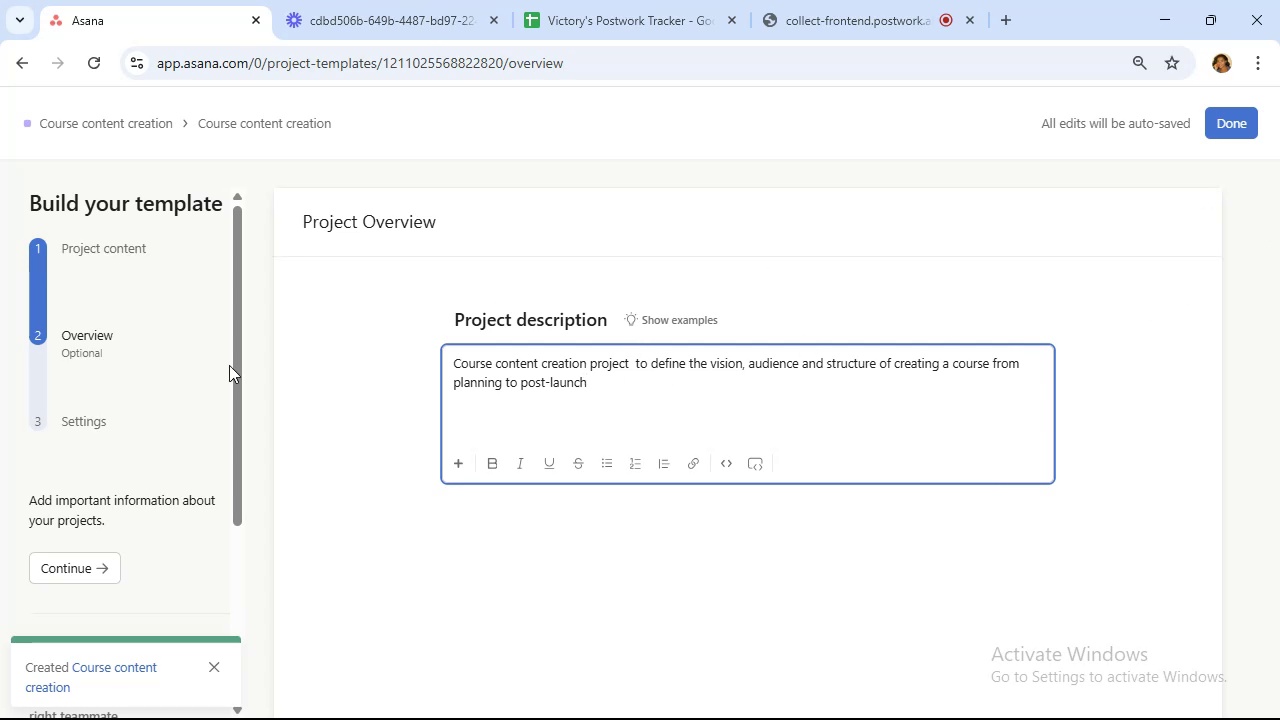 
wait(5.59)
 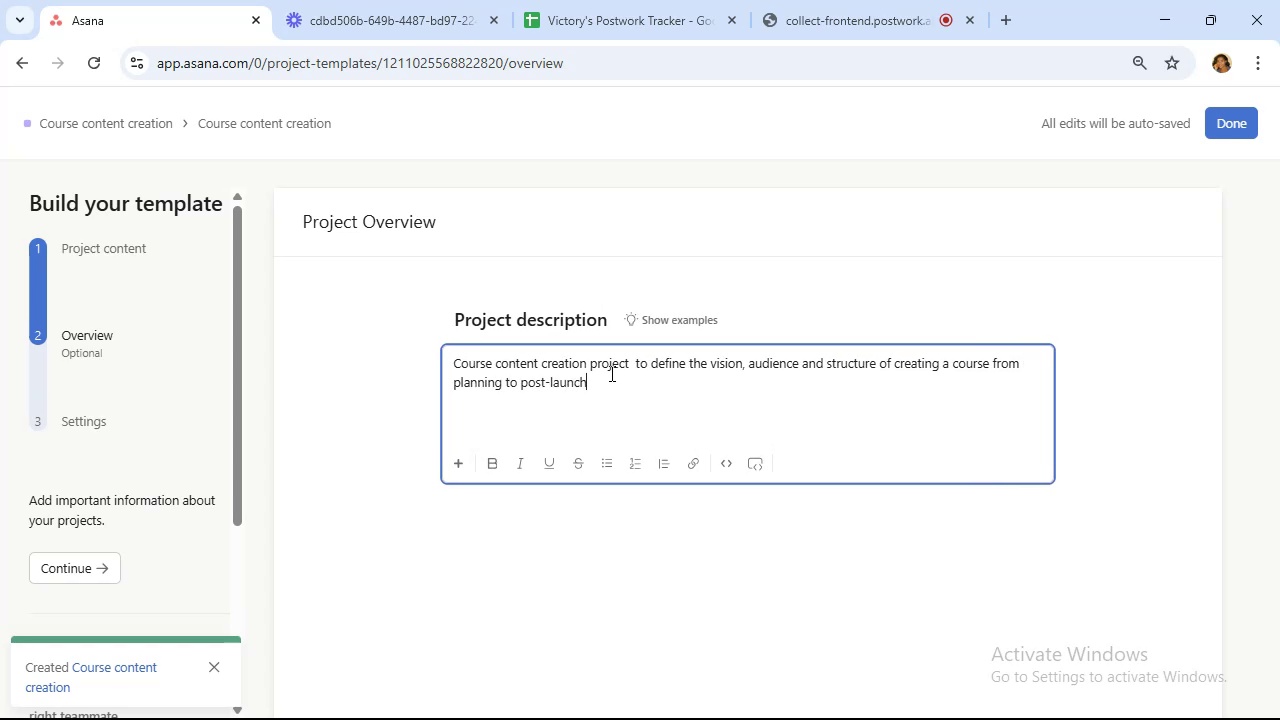 
left_click([73, 571])
 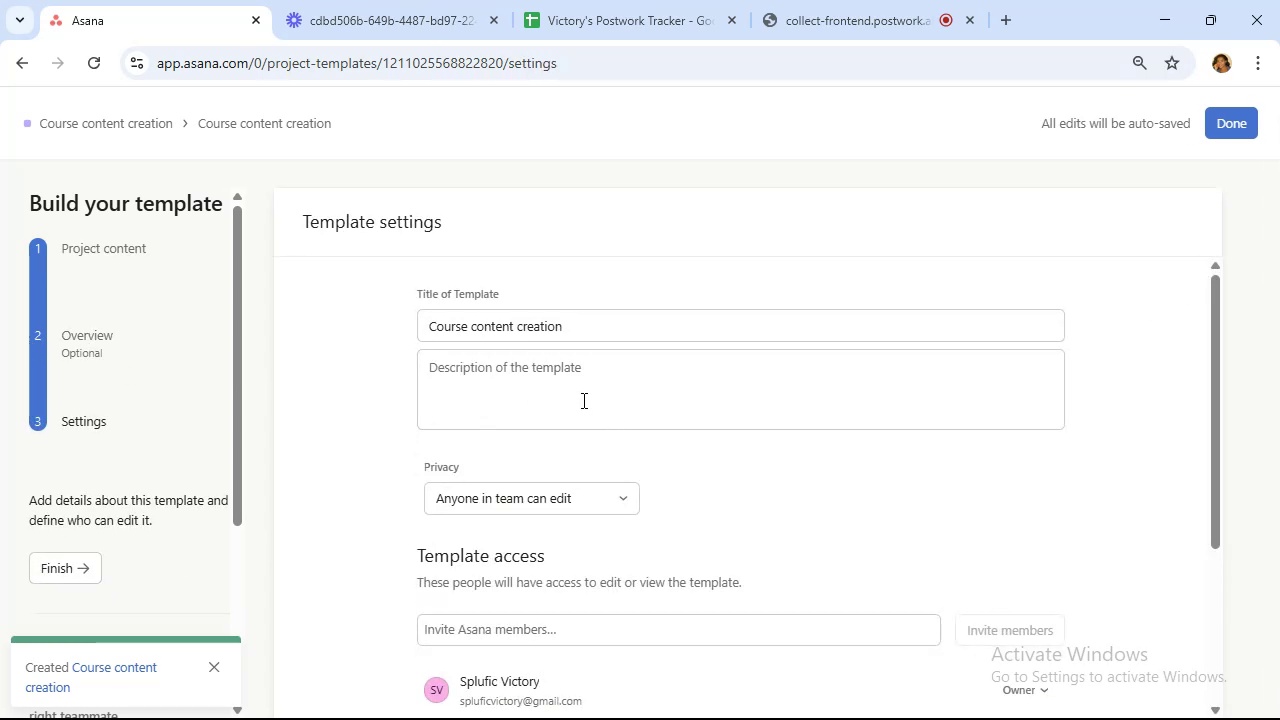 
wait(5.94)
 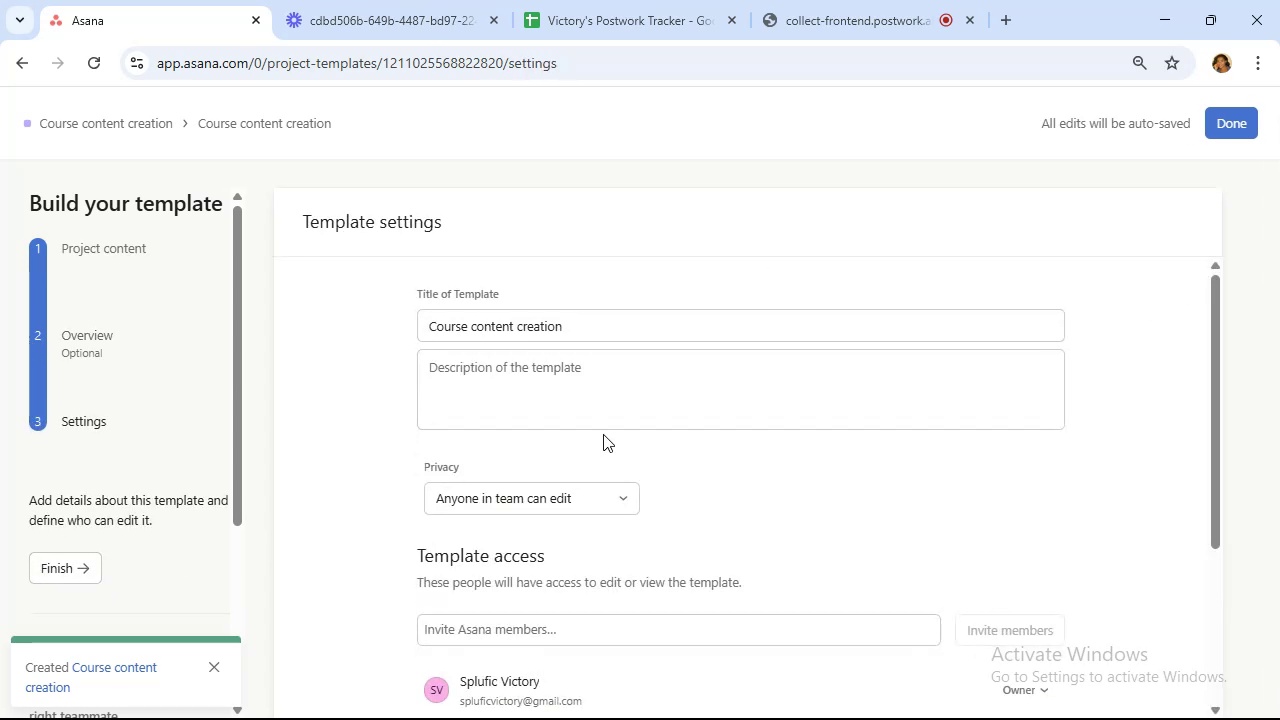 
scroll: coordinate [696, 404], scroll_direction: down, amount: 7.0
 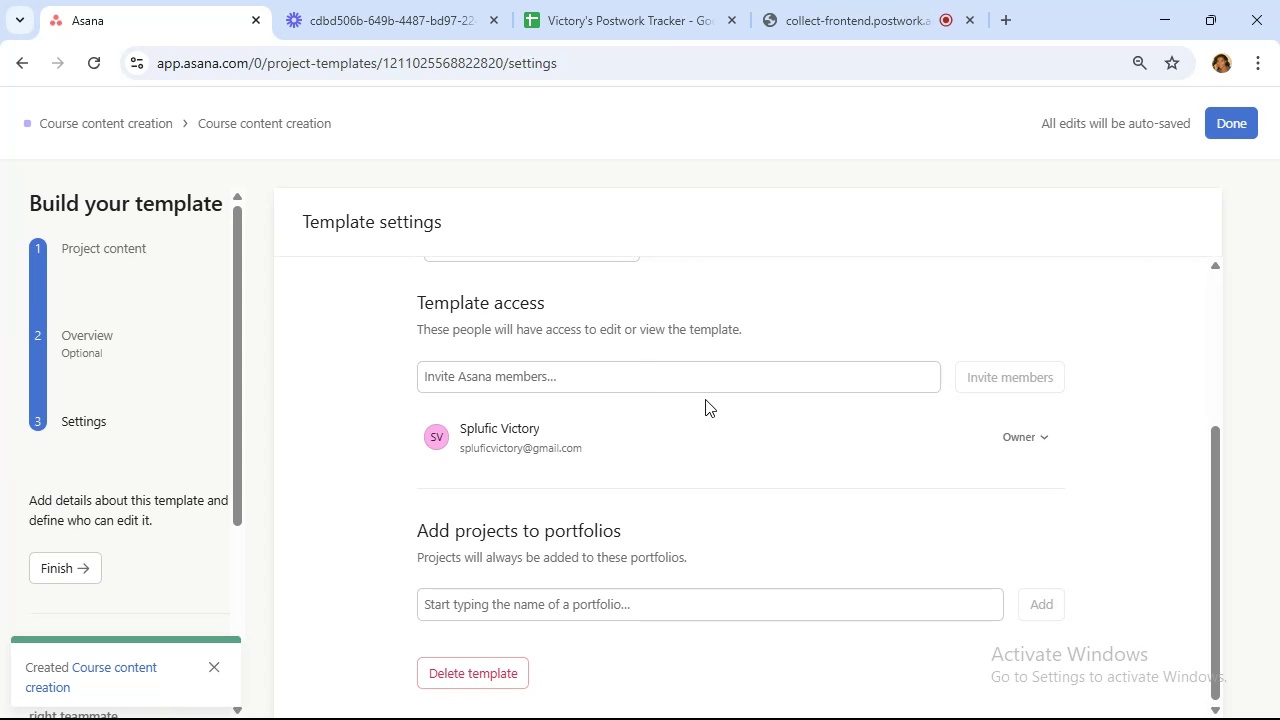 
scroll: coordinate [707, 396], scroll_direction: up, amount: 5.0
 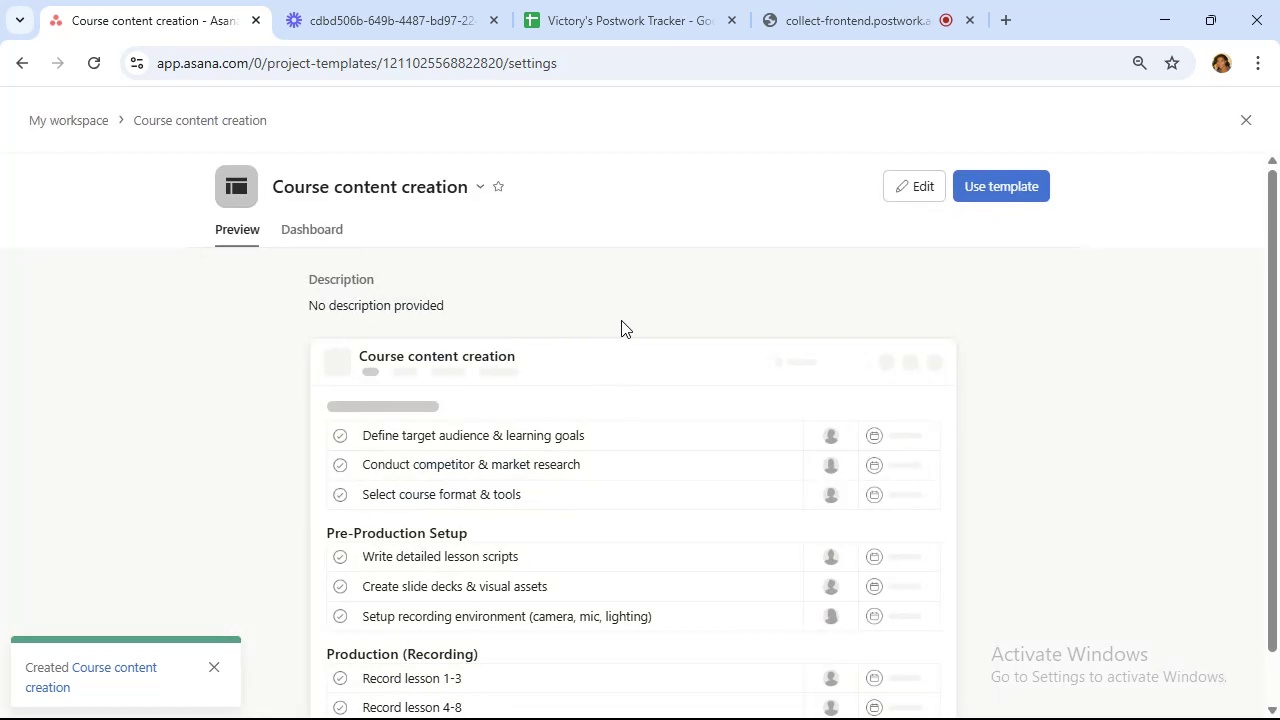 
wait(6.34)
 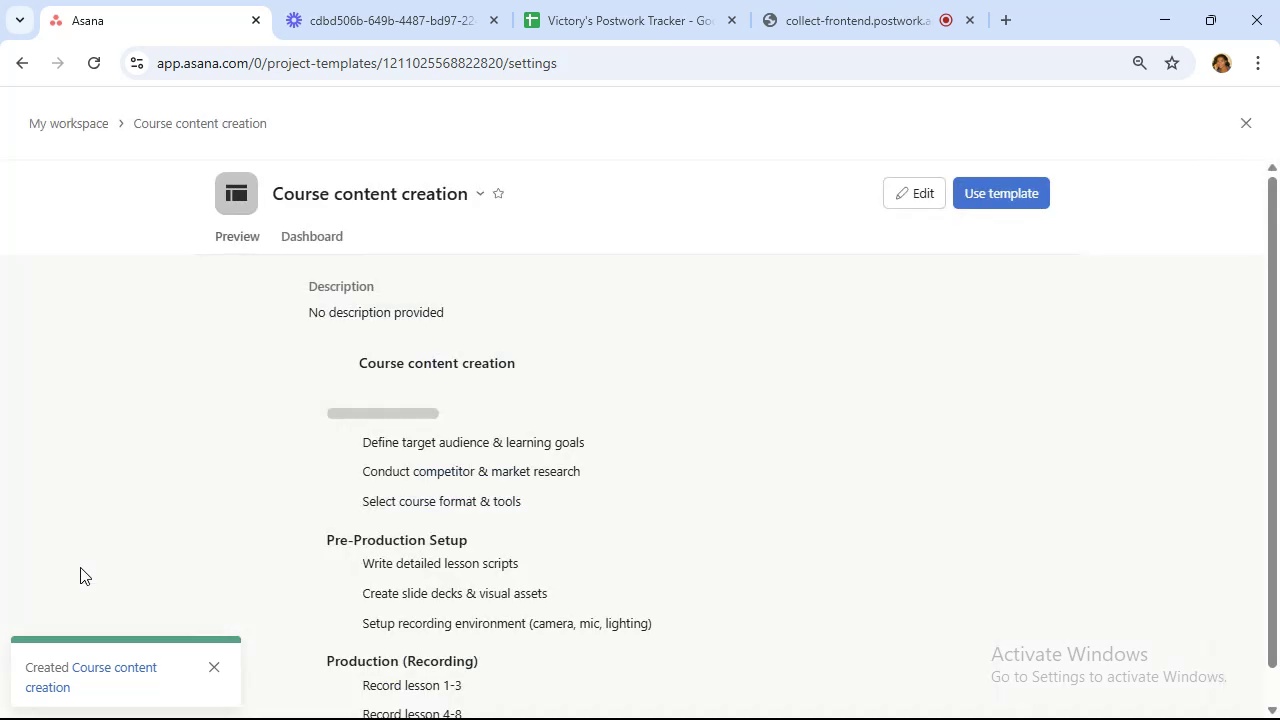 
mouse_move([313, 241])
 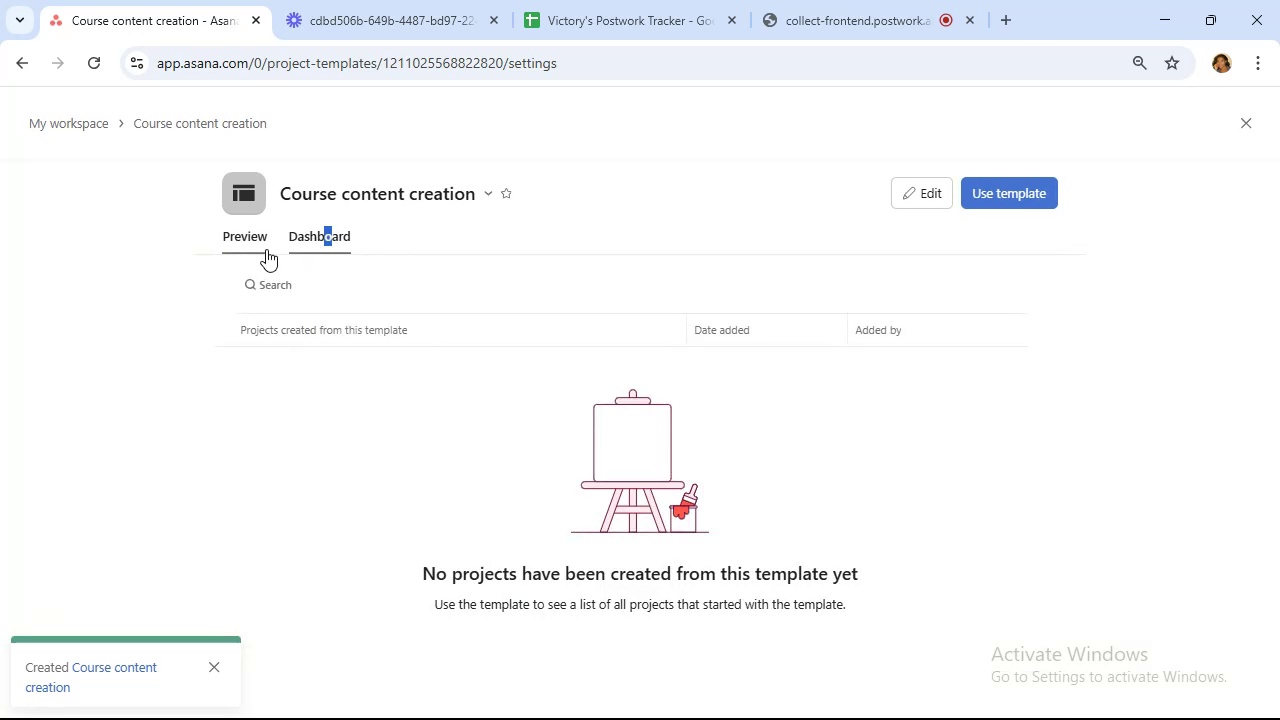 
left_click([266, 249])
 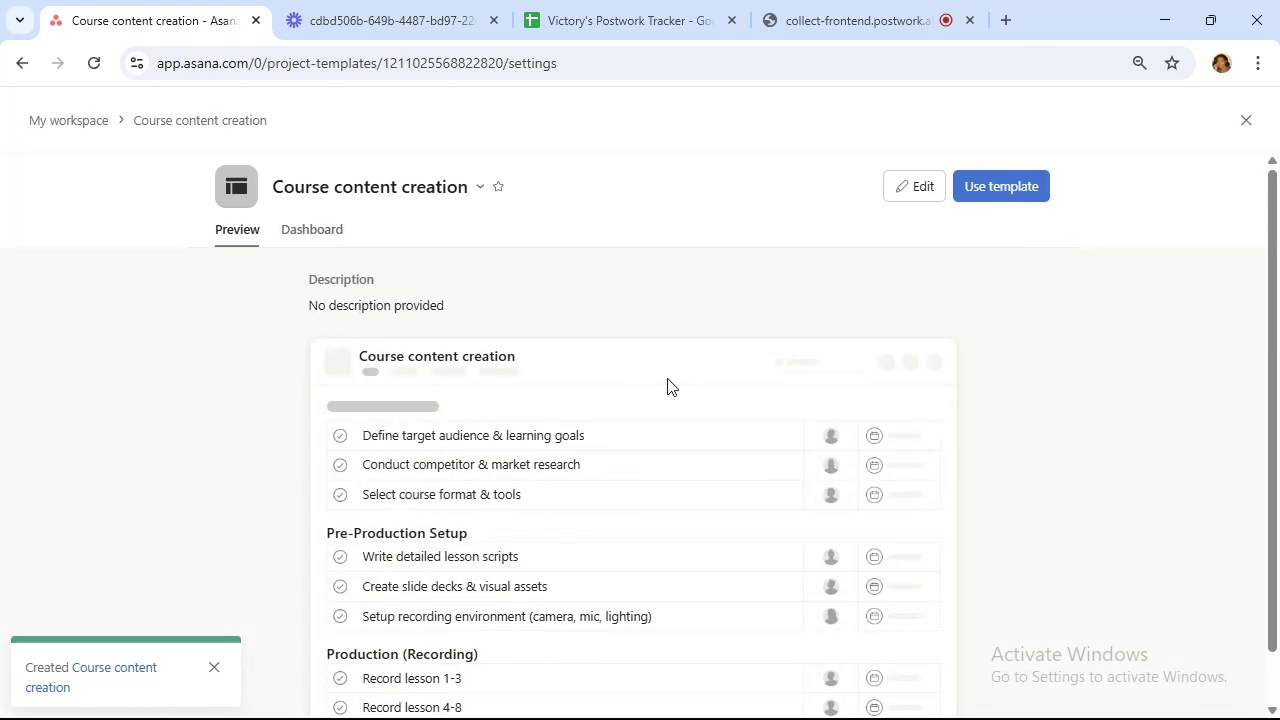 
scroll: coordinate [665, 364], scroll_direction: down, amount: 8.0
 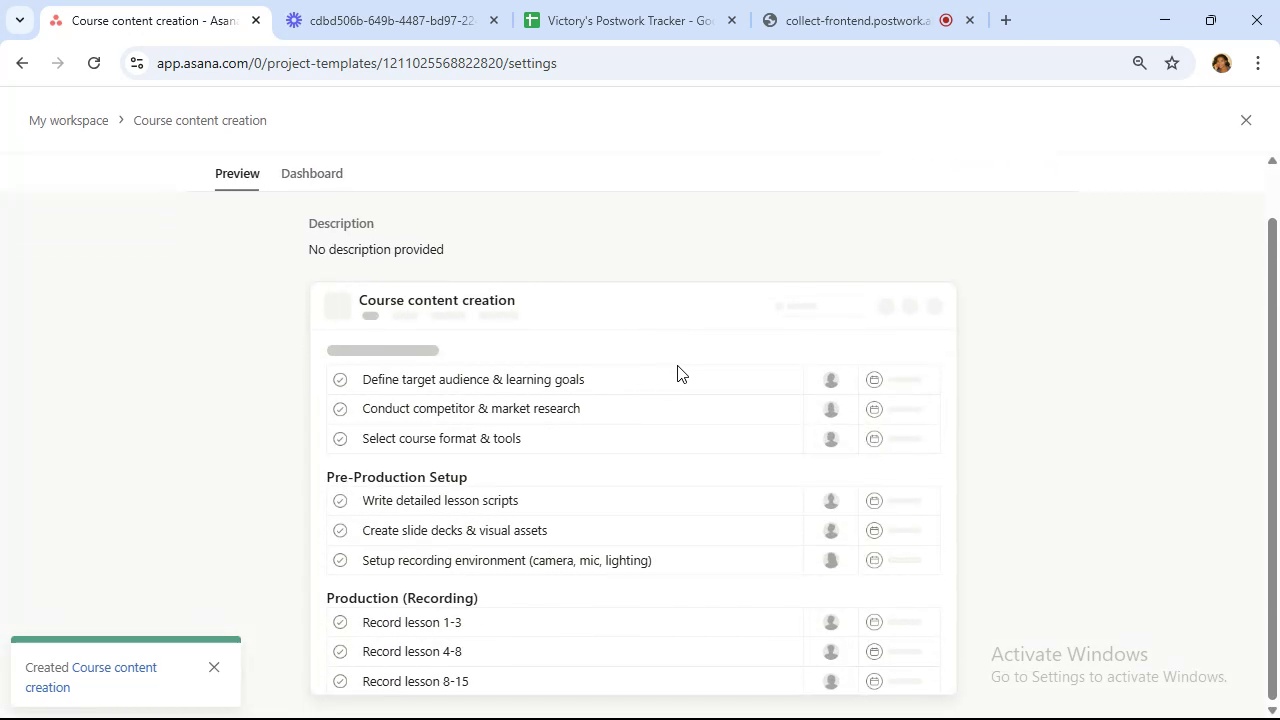 
scroll: coordinate [730, 292], scroll_direction: up, amount: 11.0
 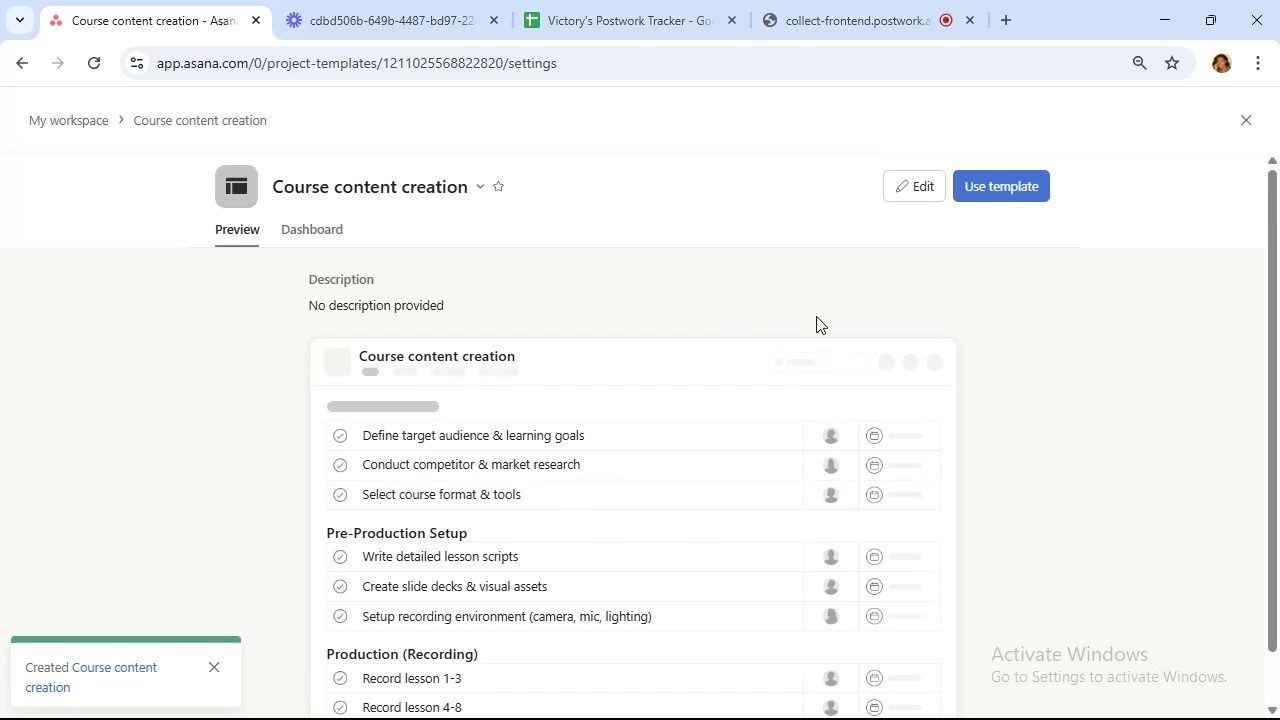 
scroll: coordinate [810, 316], scroll_direction: down, amount: 6.0
 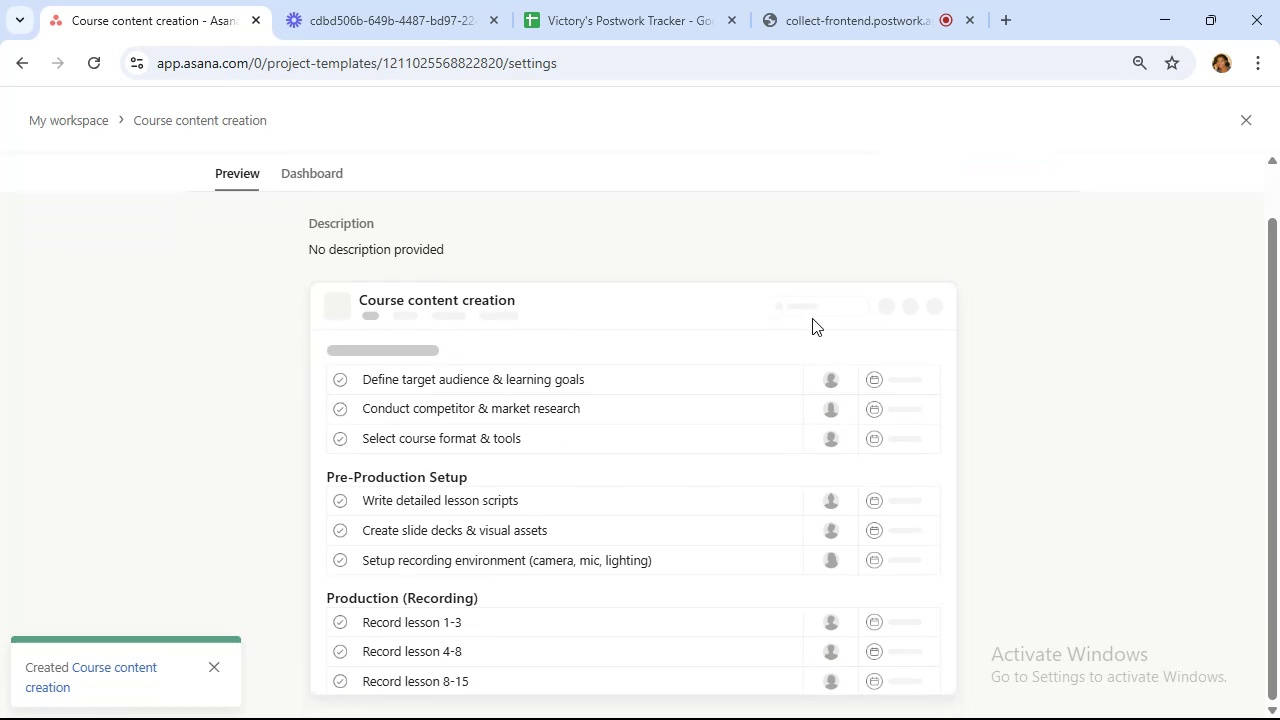 
scroll: coordinate [812, 314], scroll_direction: up, amount: 5.0
 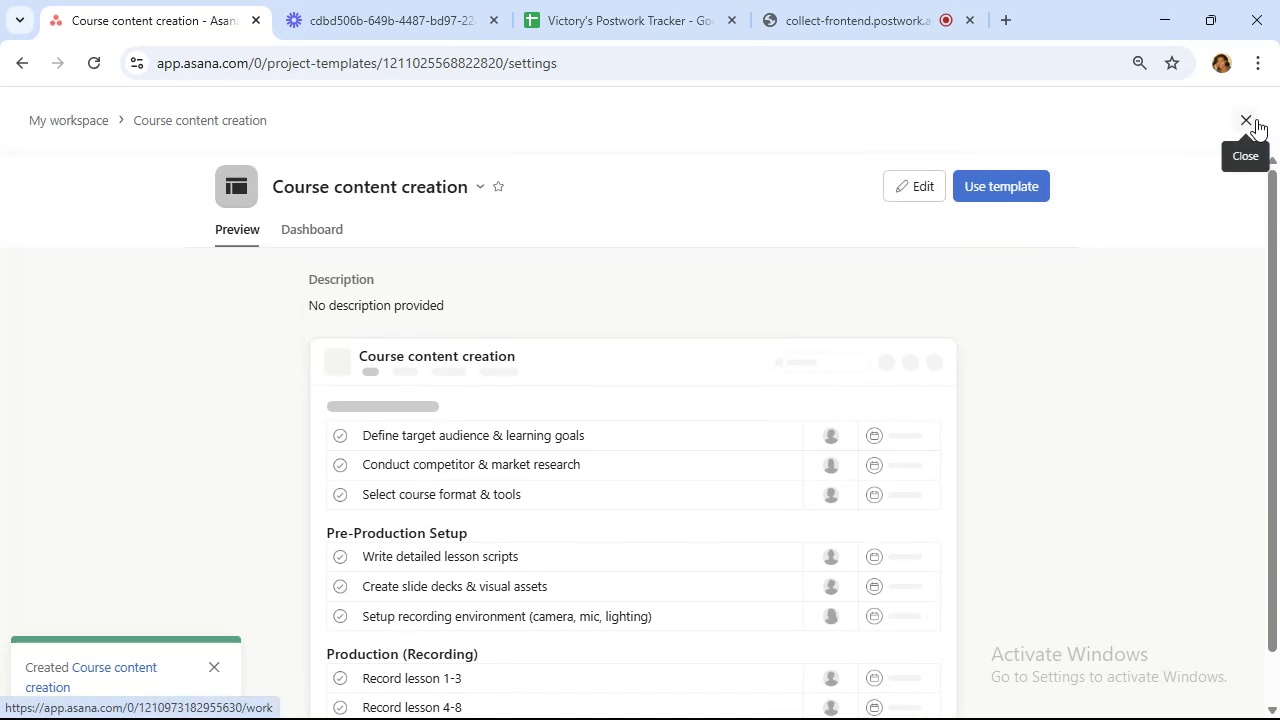 
left_click([1244, 119])
 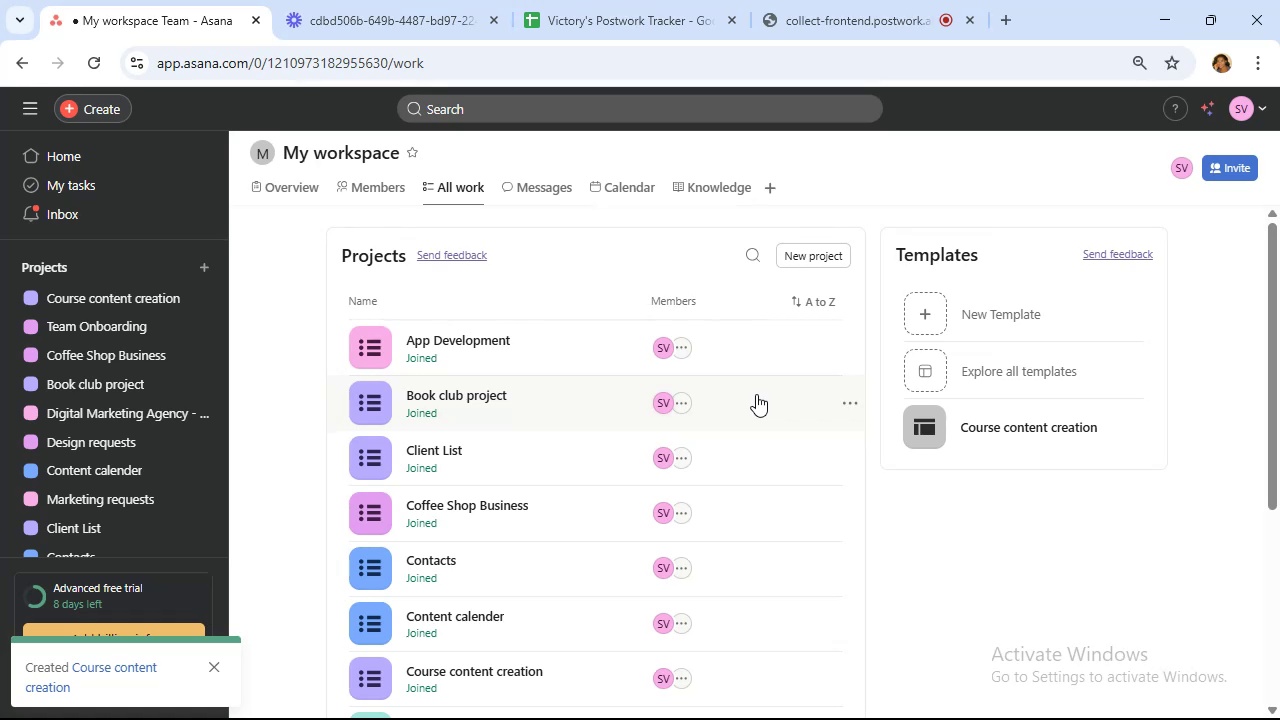 
wait(22.57)
 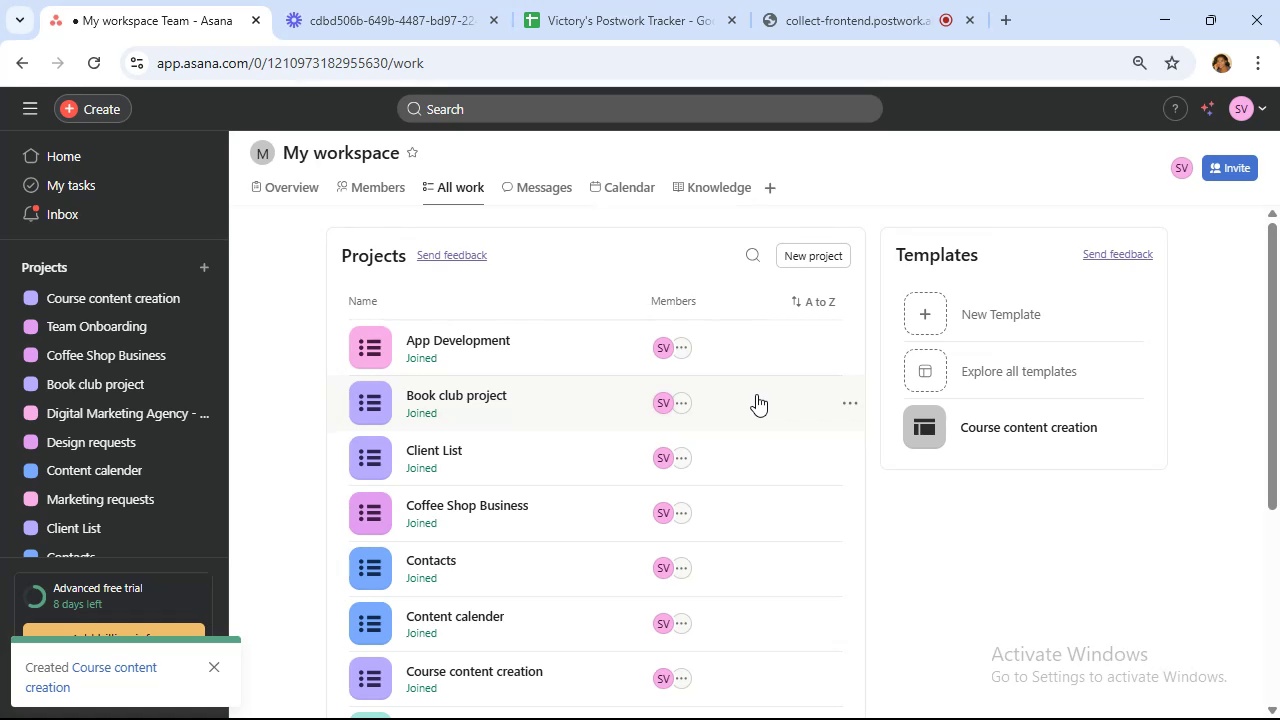 
left_click([804, 11])
 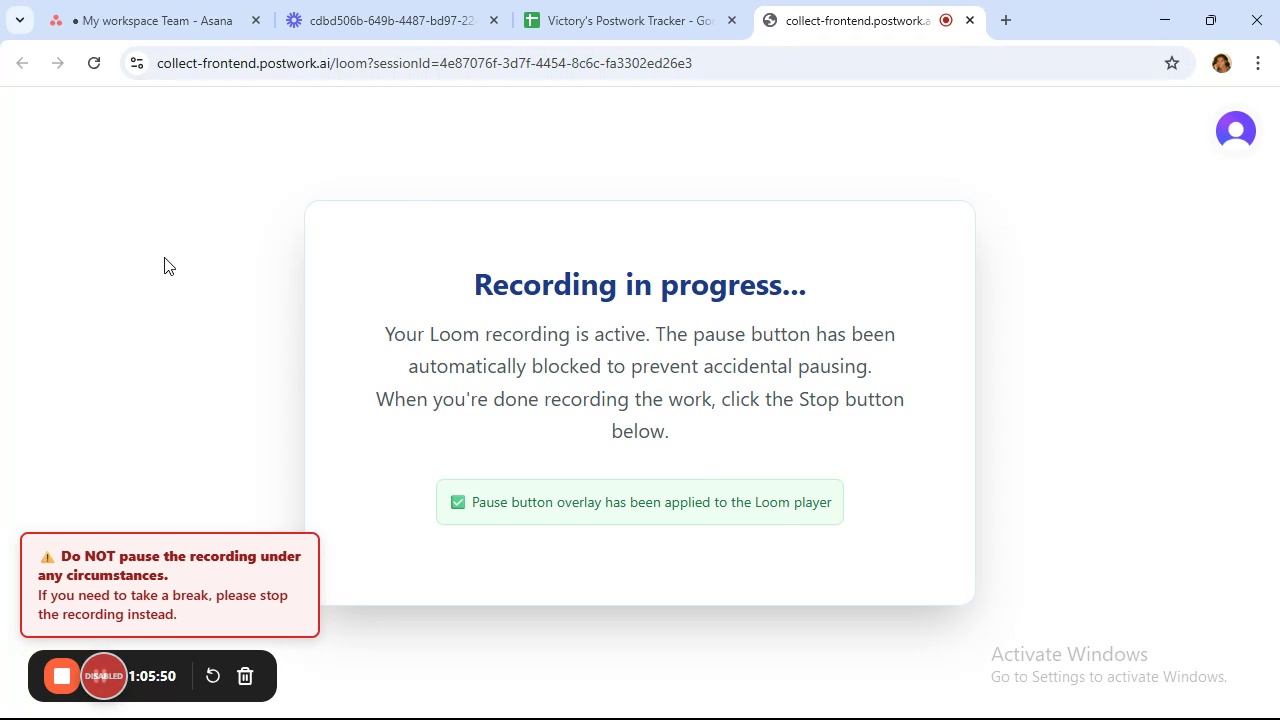 
mouse_move([119, 1])
 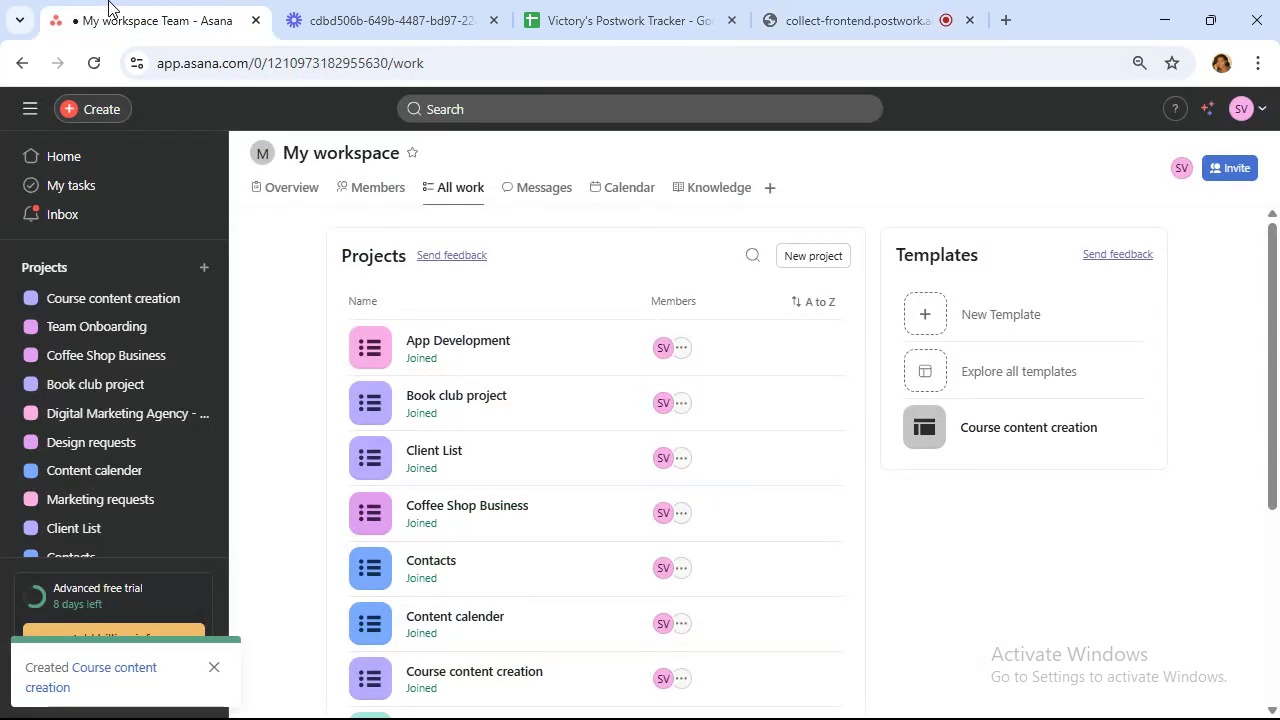 
wait(9.96)
 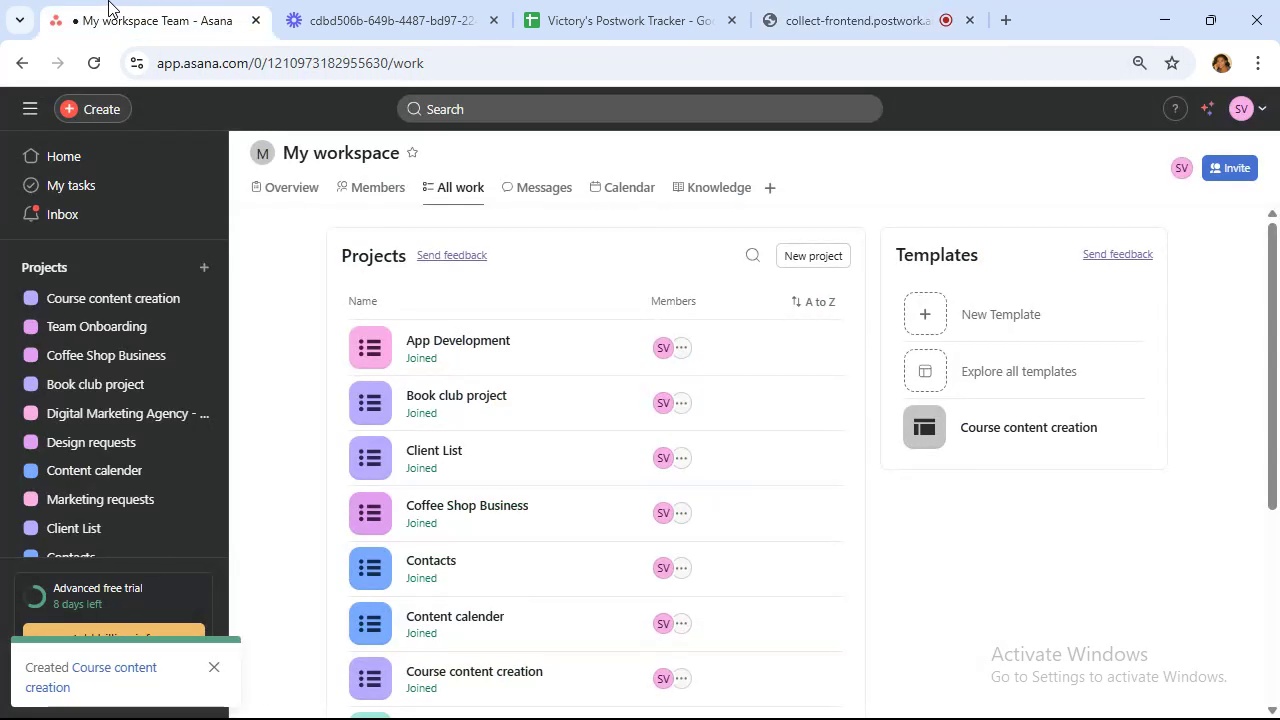 
left_click([127, 299])
 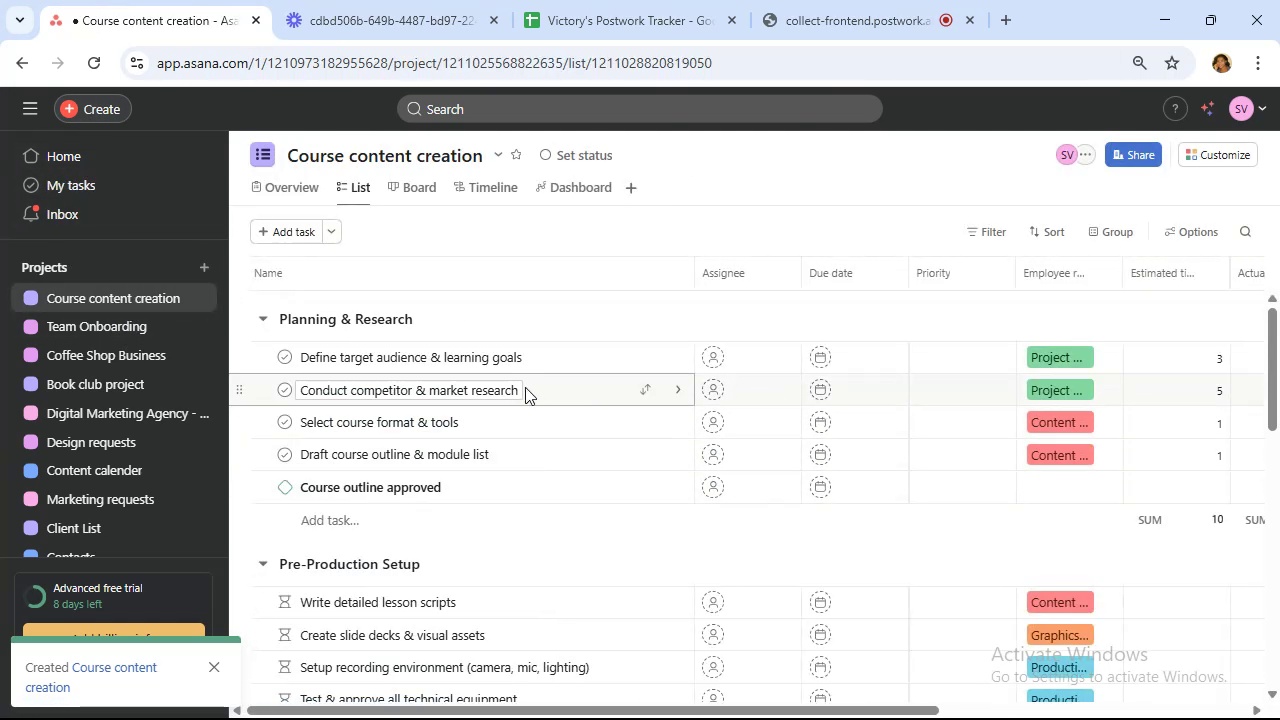 
left_click([569, 188])
 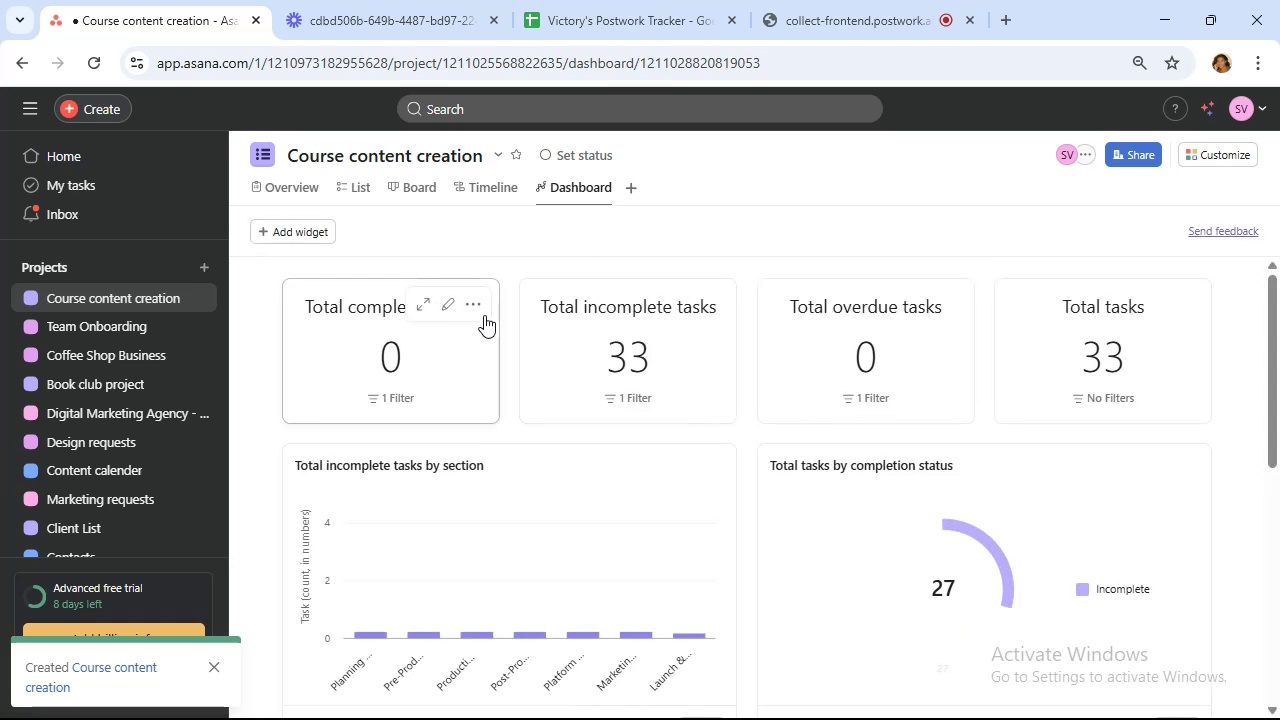 
left_click([472, 309])
 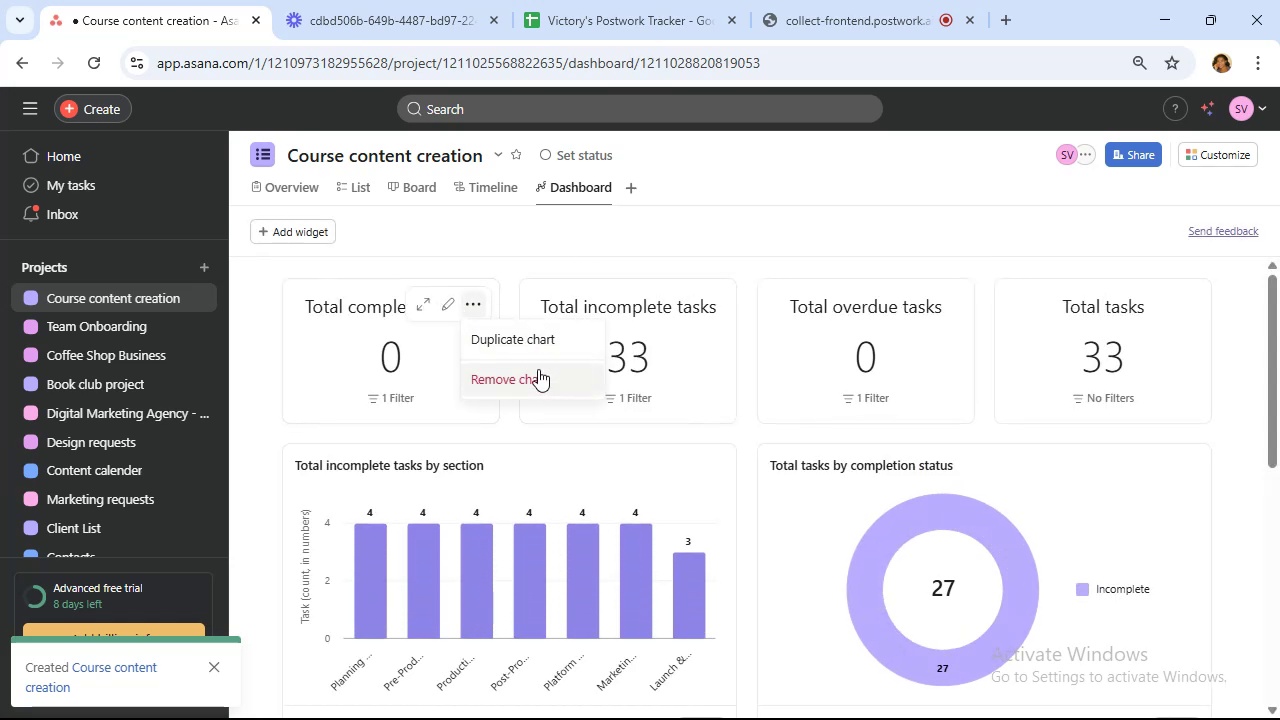 
left_click([540, 375])
 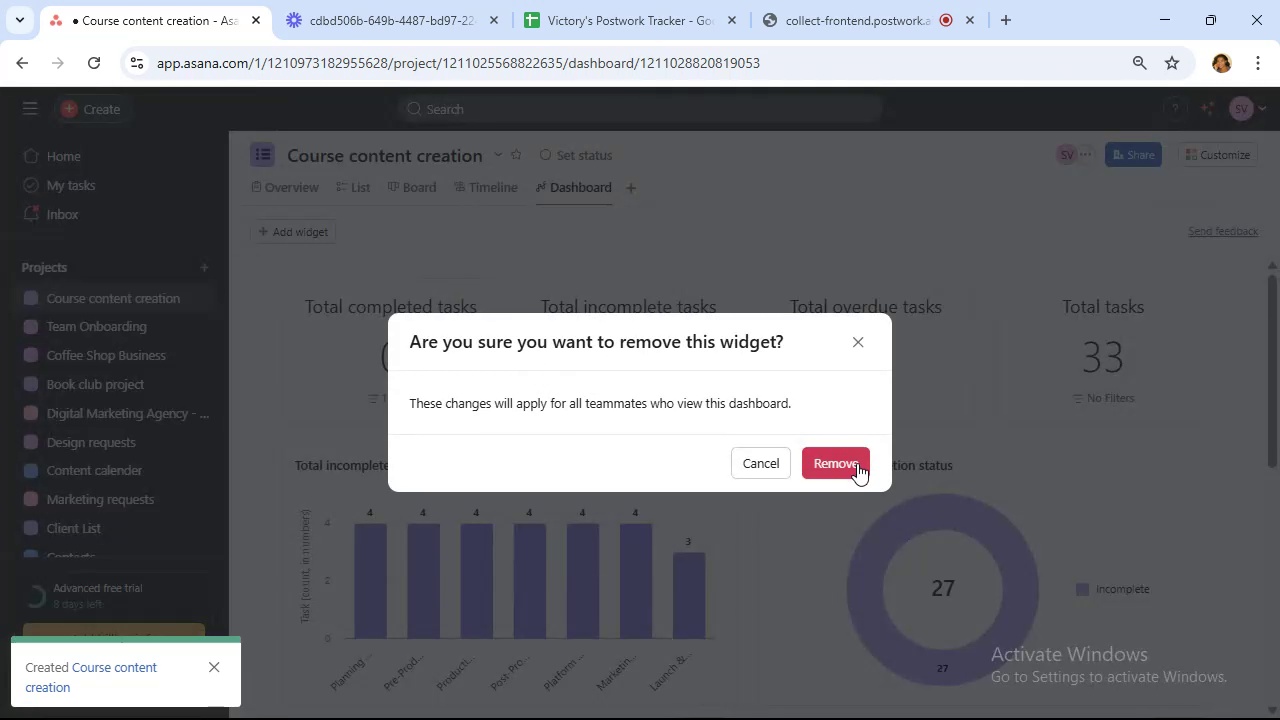 
left_click([857, 465])
 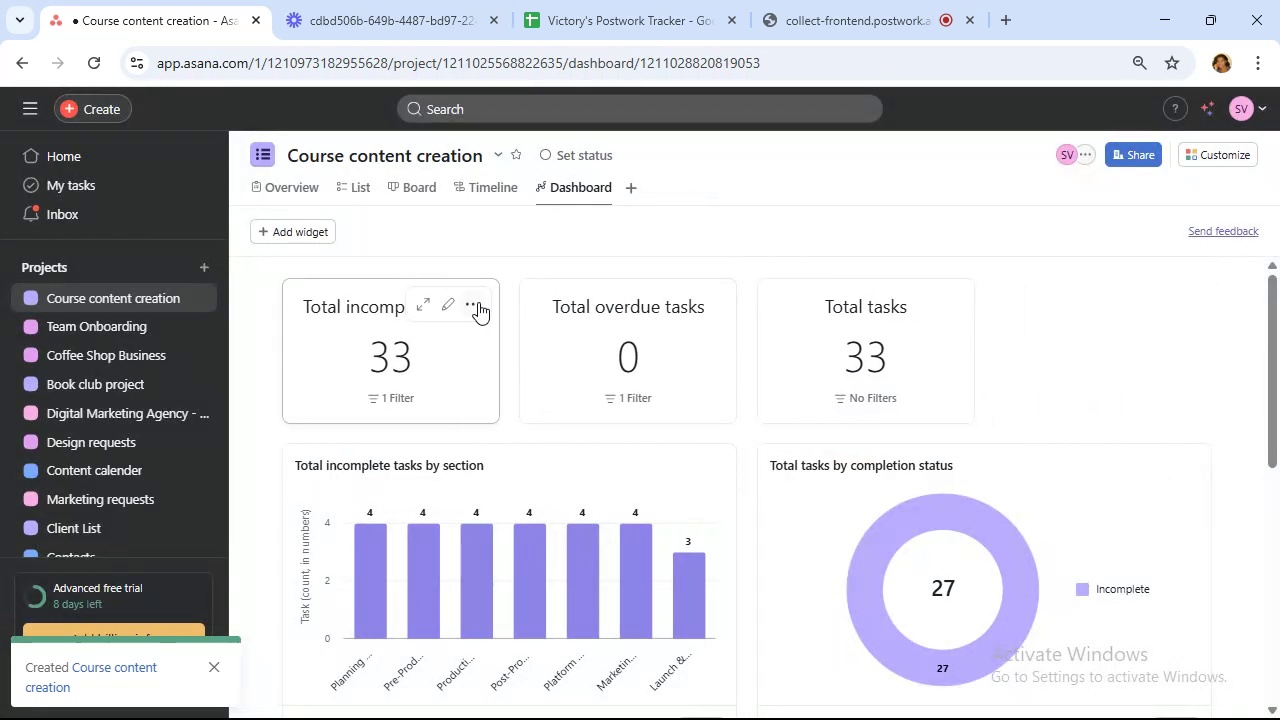 
left_click([480, 302])
 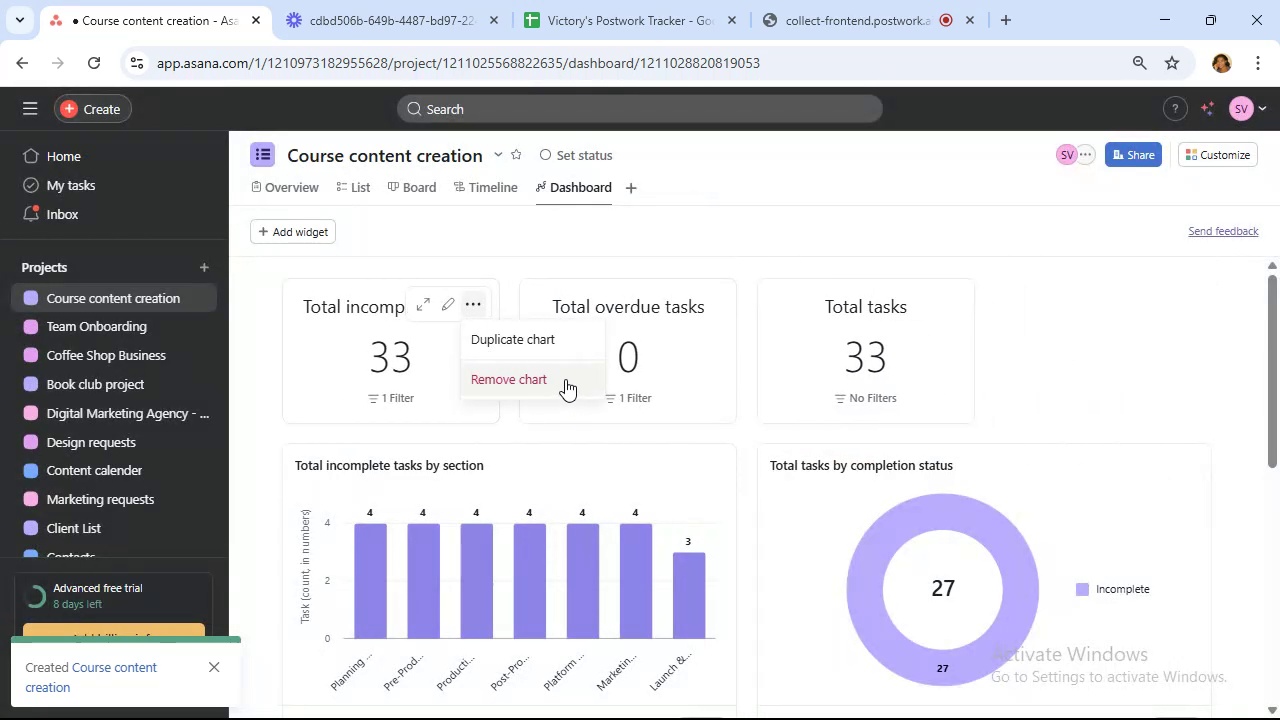 
left_click([565, 379])
 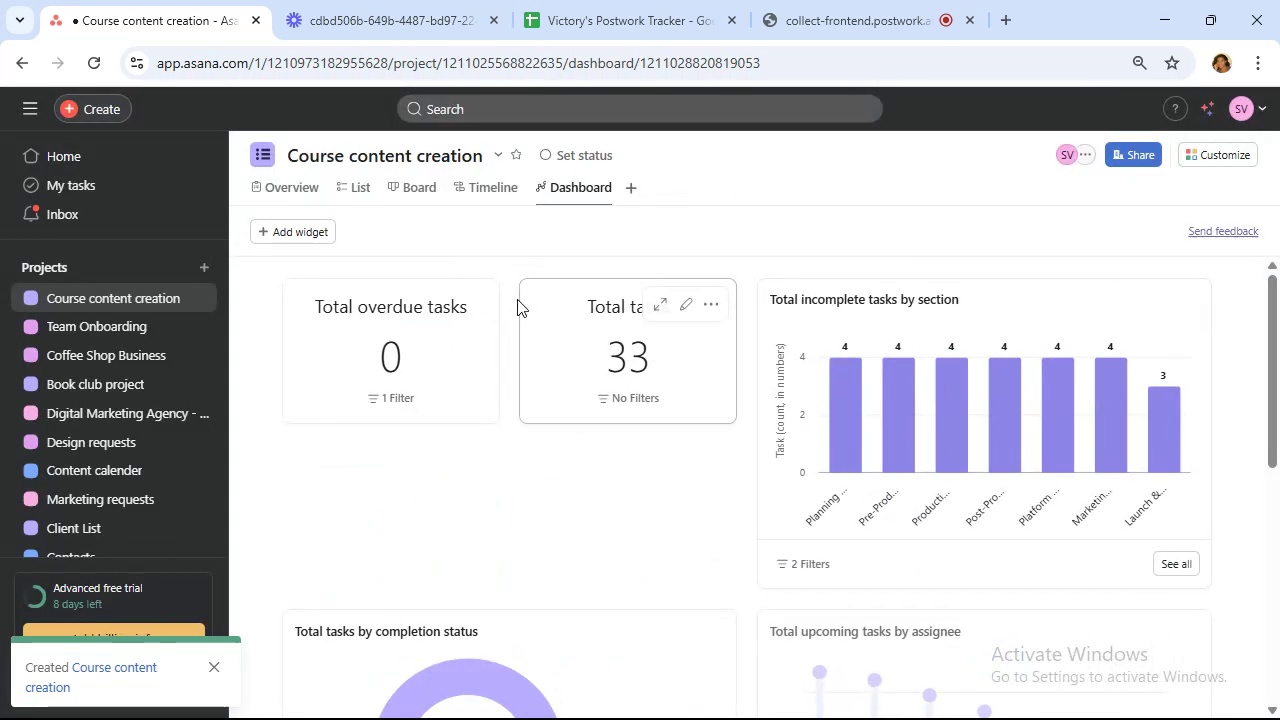 
left_click([483, 304])
 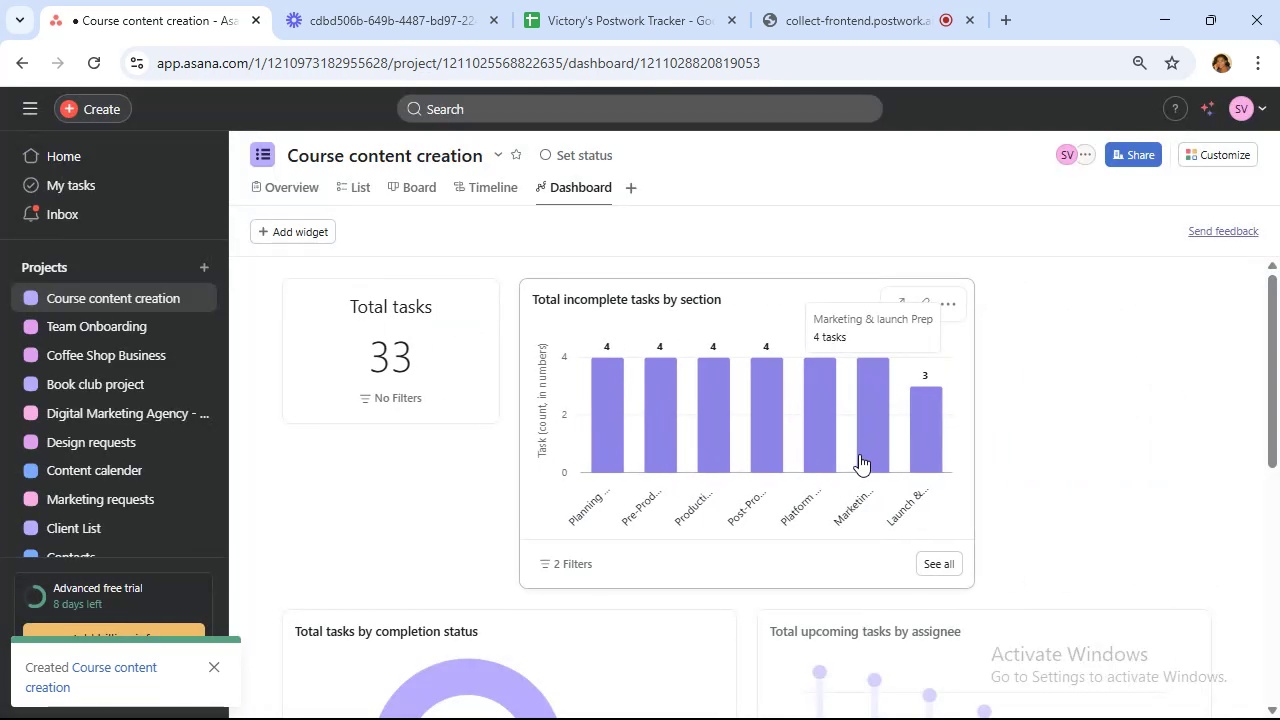 
left_click([474, 299])
 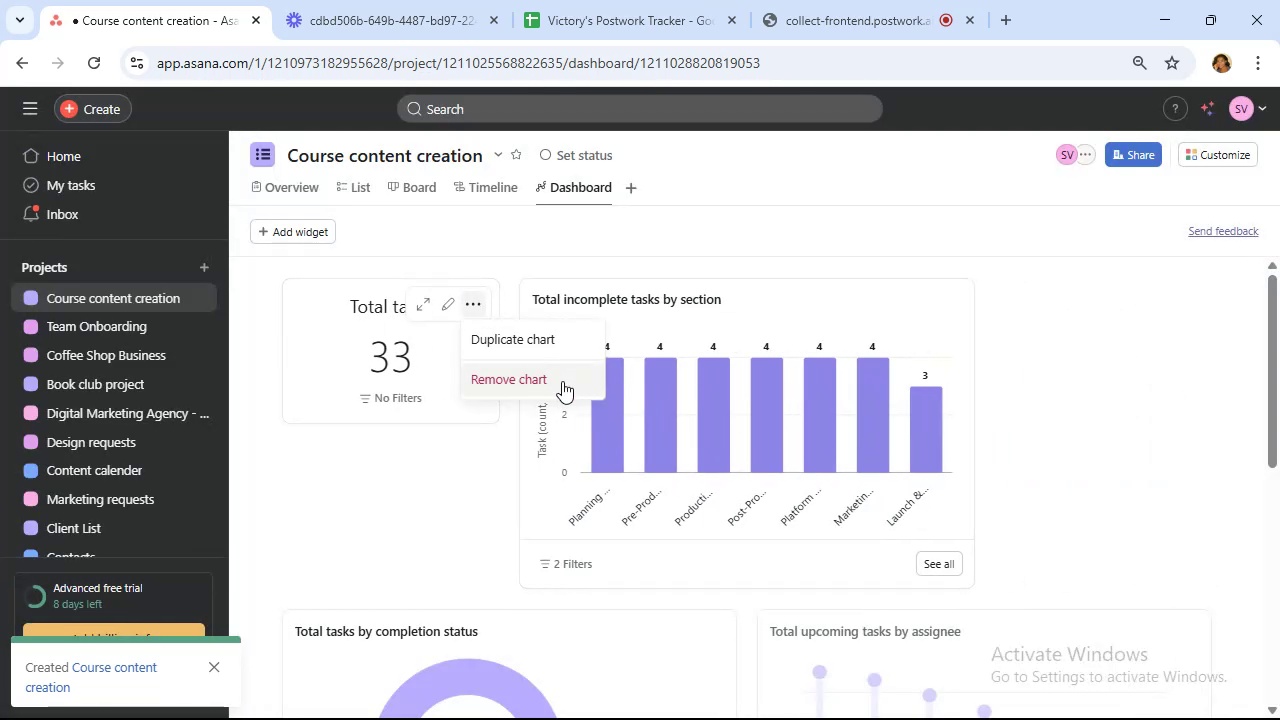 
left_click([562, 381])
 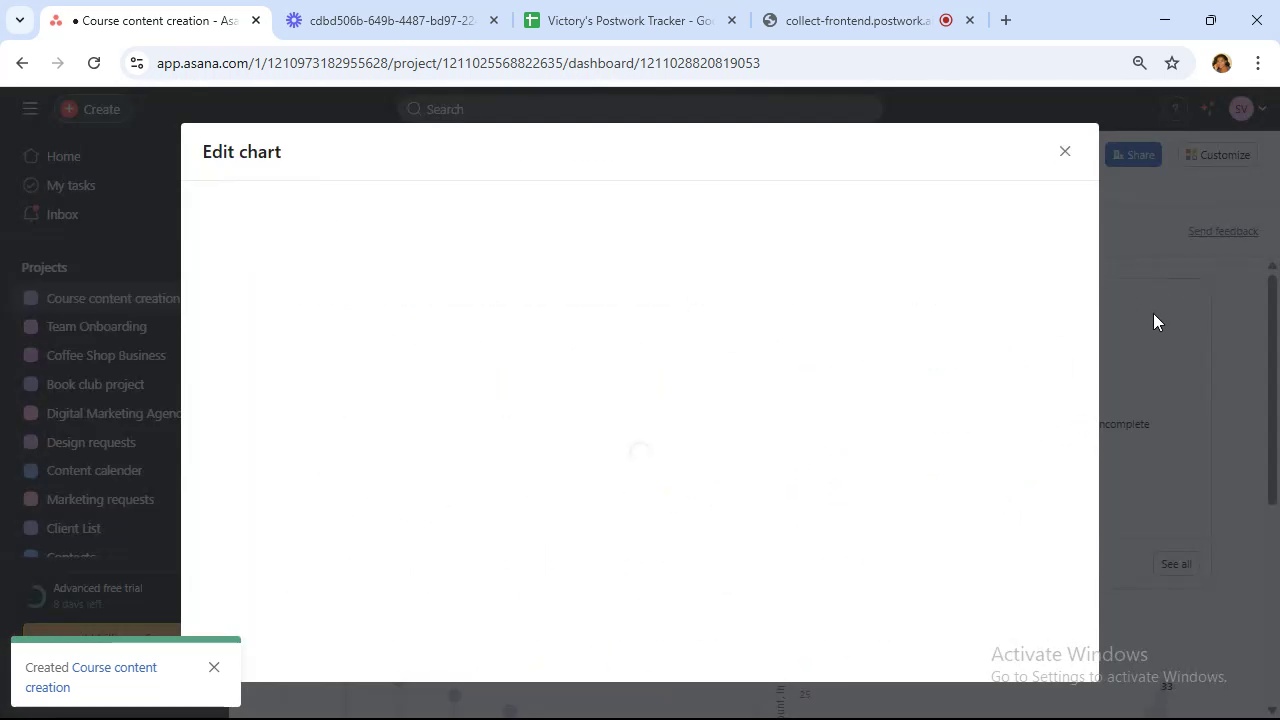 
wait(6.74)
 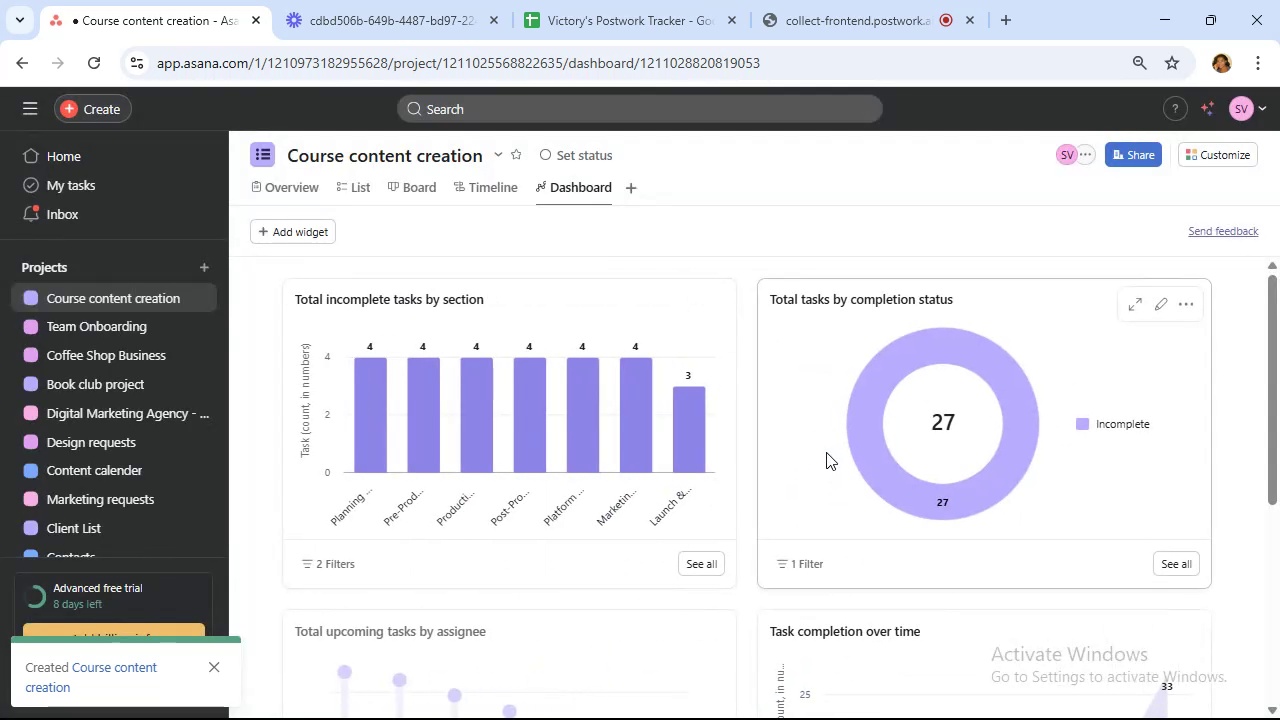 
left_click([948, 285])
 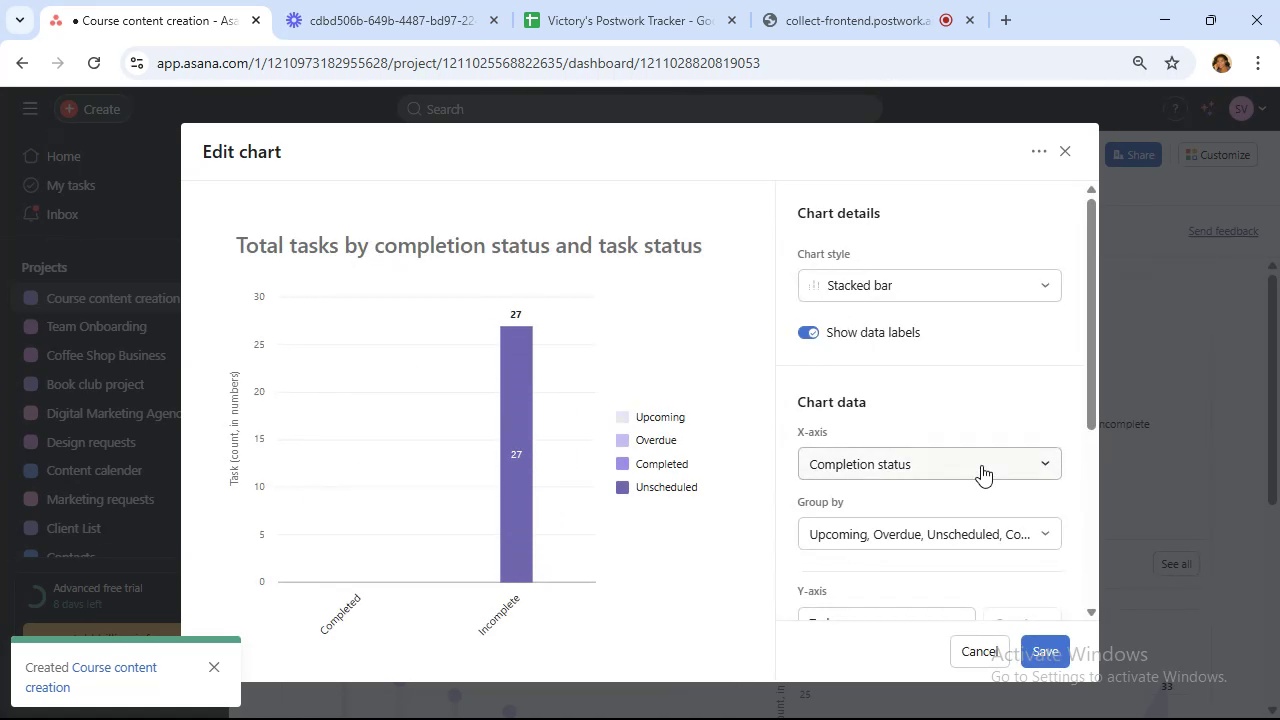 
wait(6.11)
 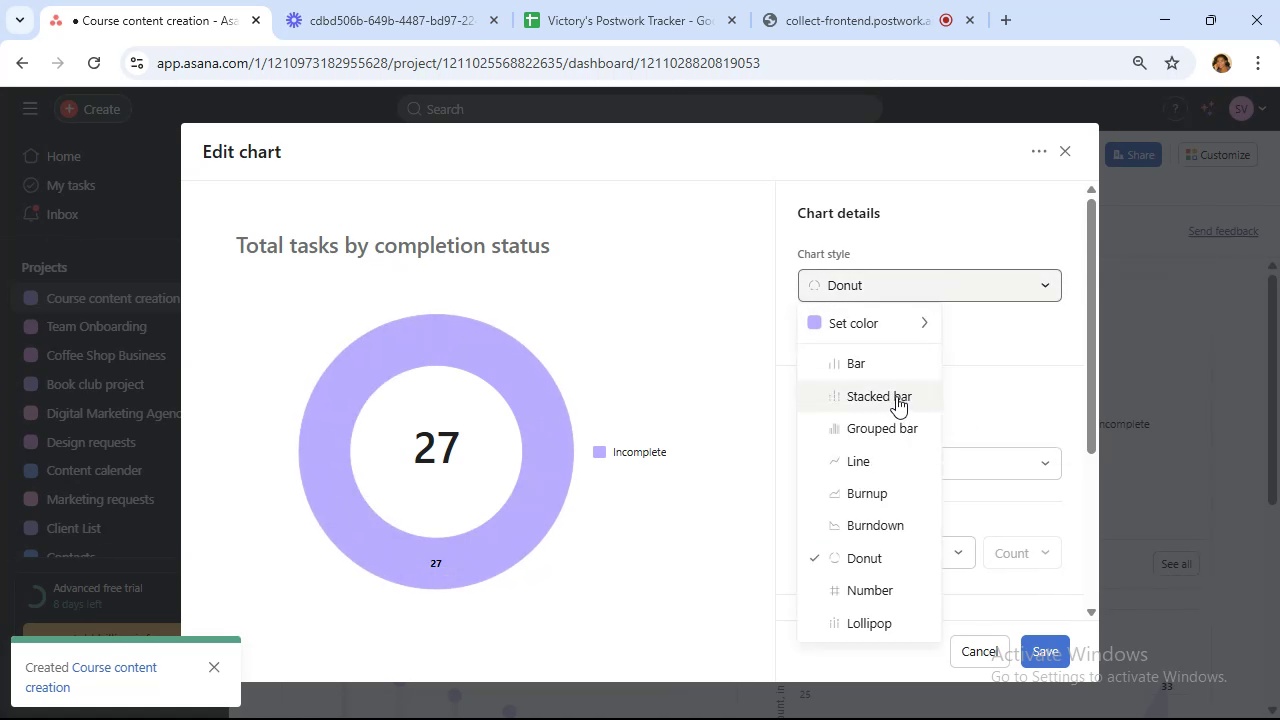 
mouse_move([929, 266])
 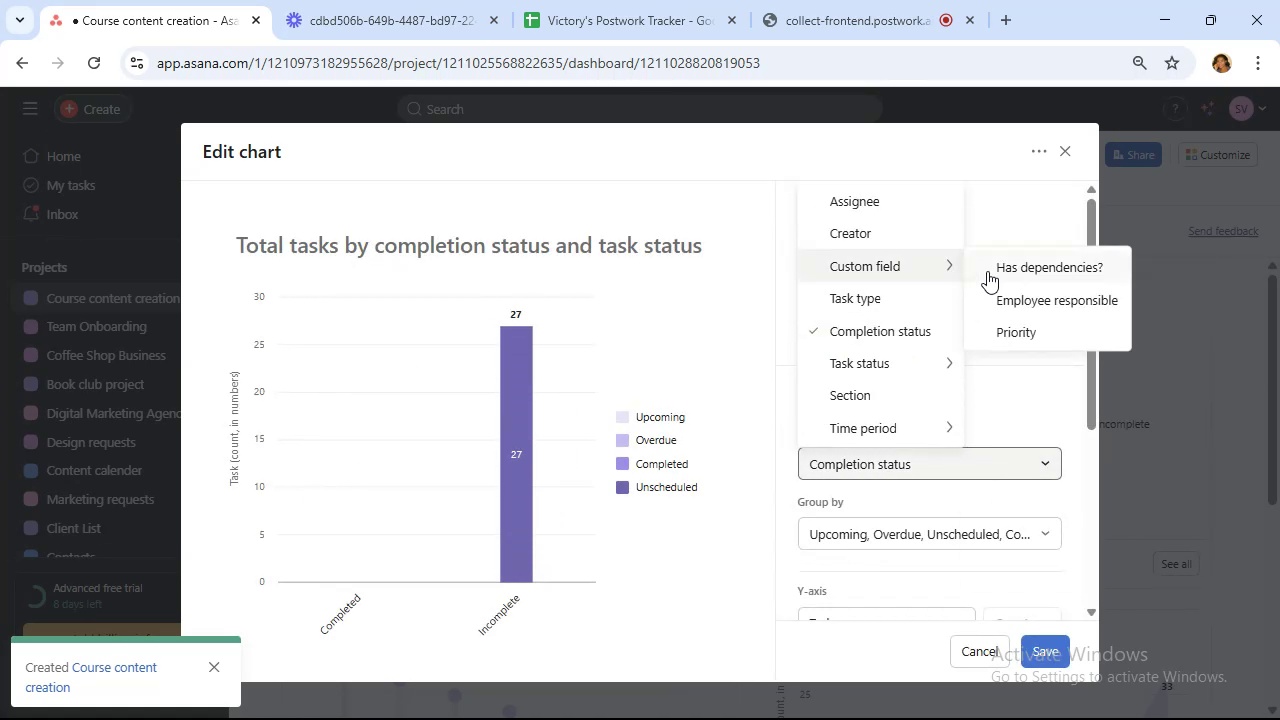 
left_click([1011, 300])
 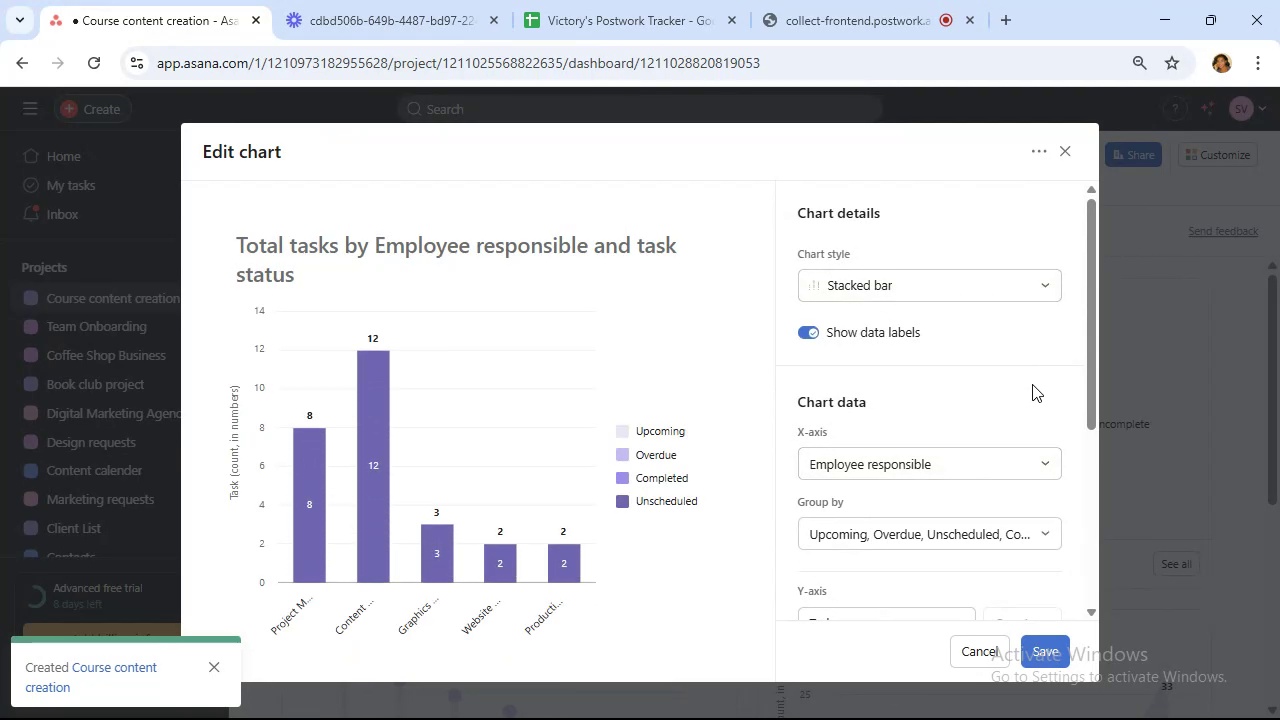 
wait(5.42)
 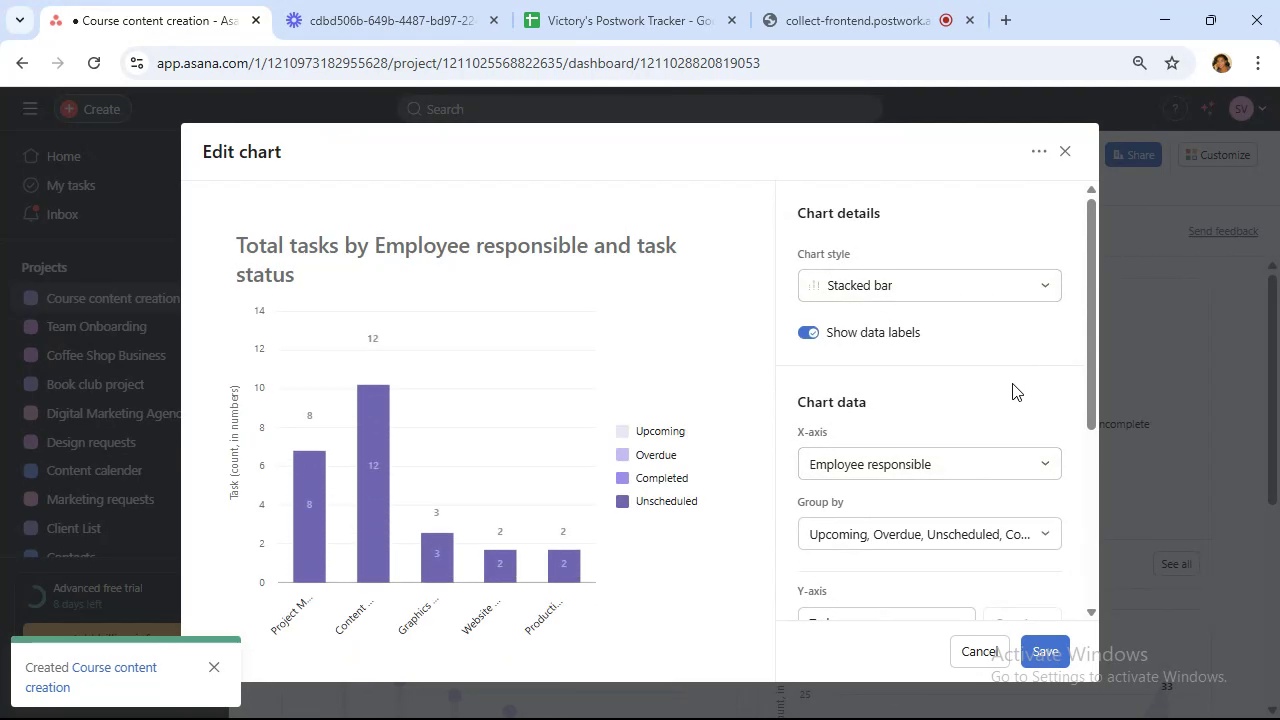 
left_click([958, 287])
 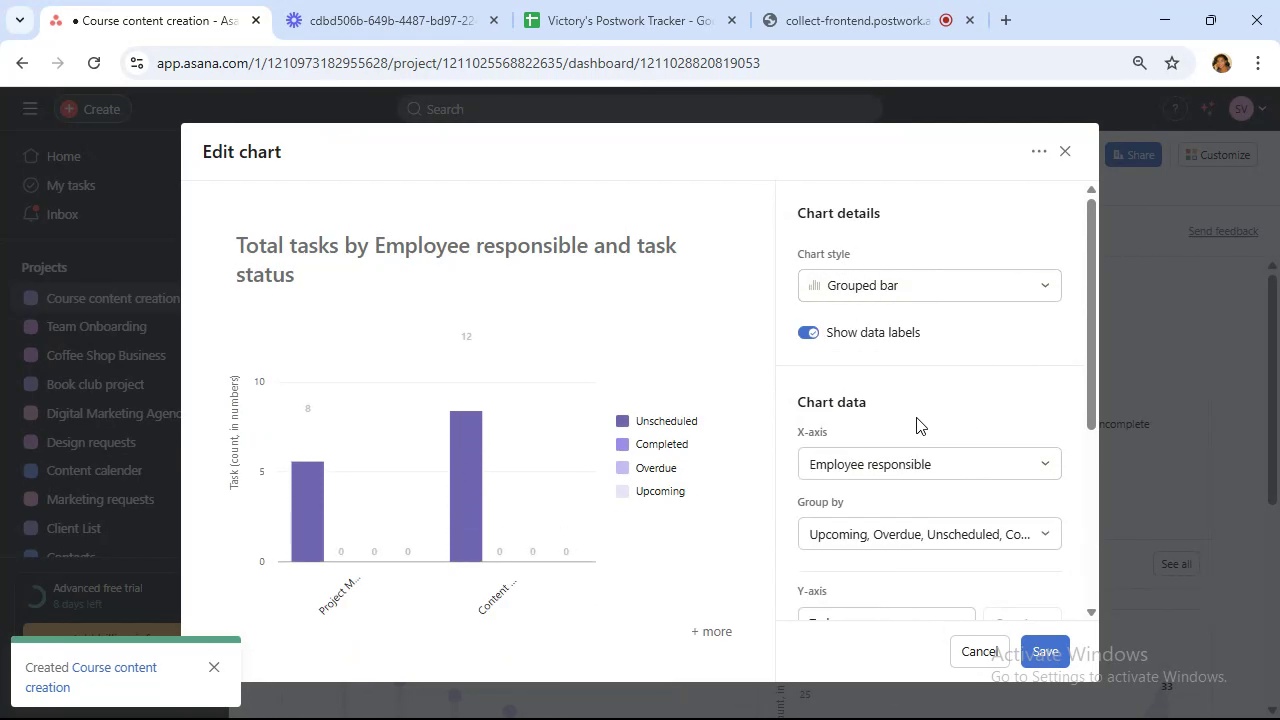 
left_click([902, 276])
 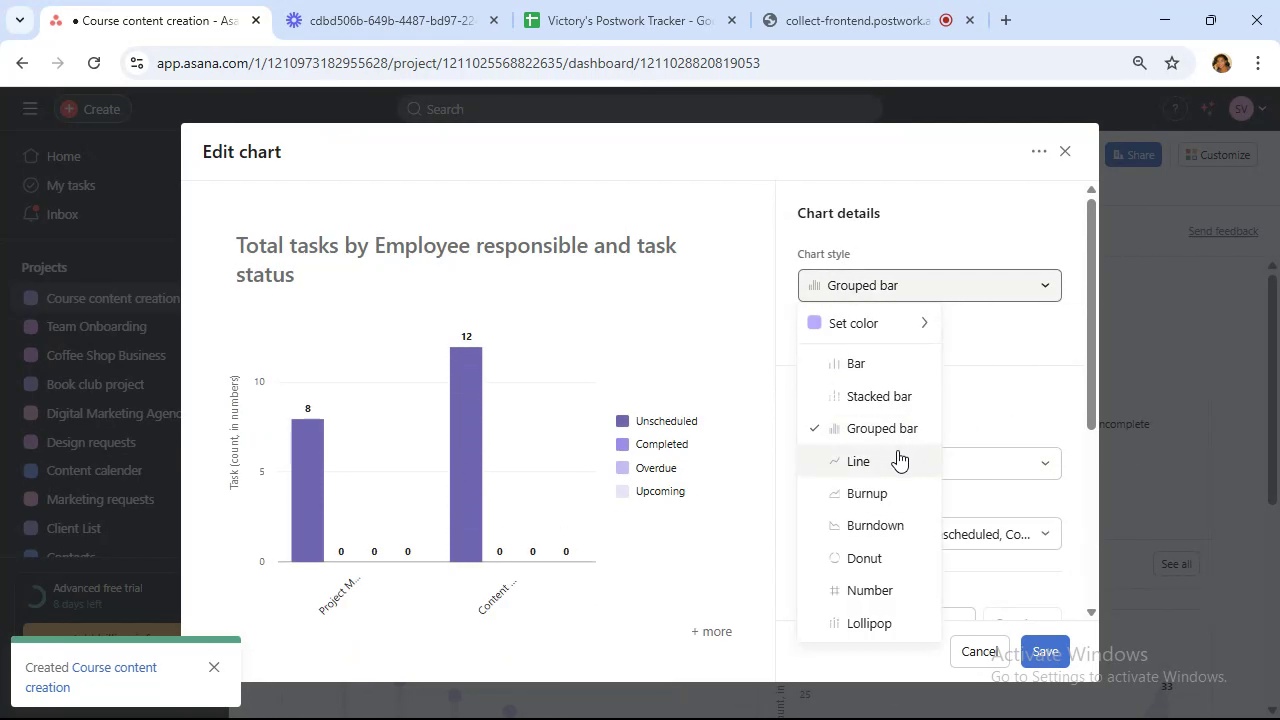 
left_click([897, 451])
 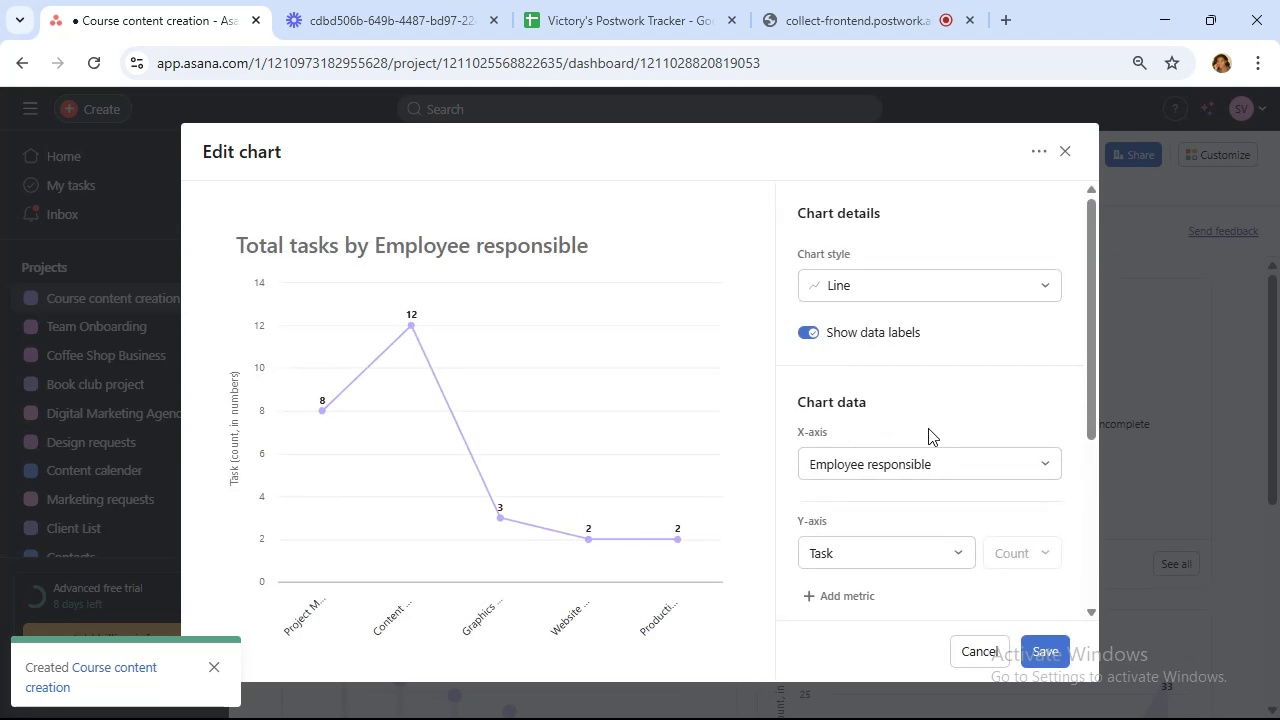 
wait(6.4)
 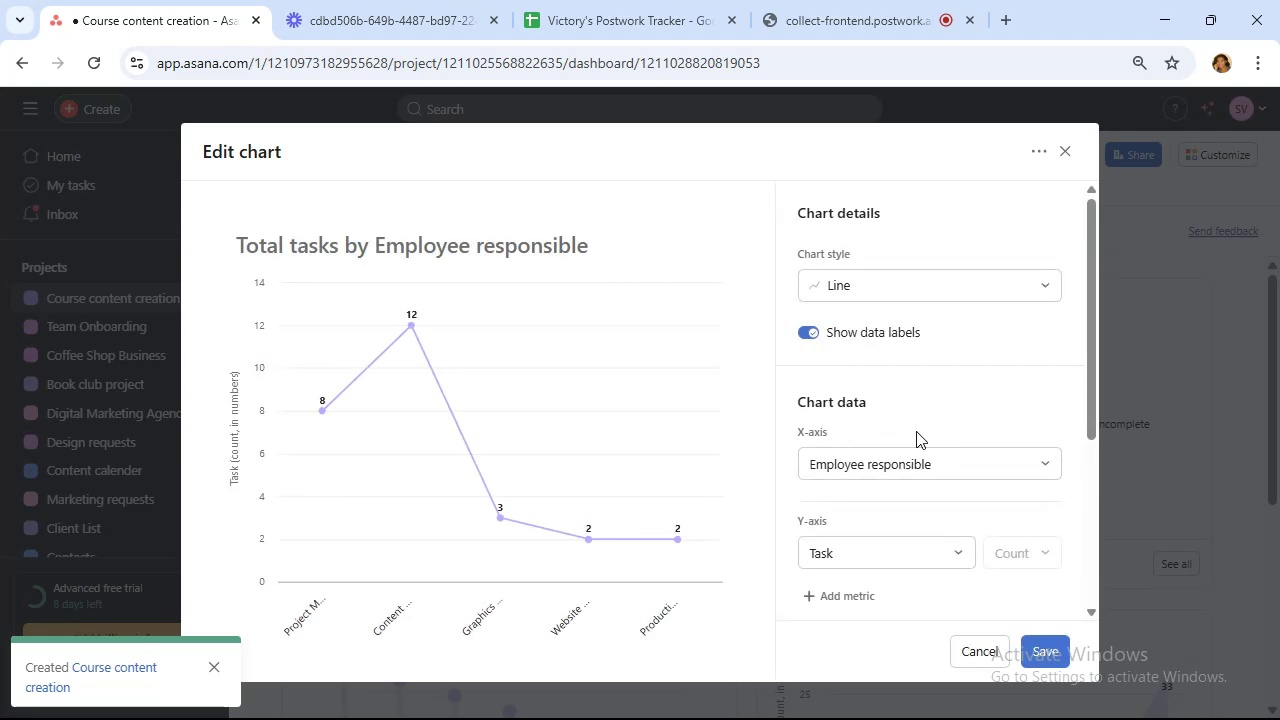 
left_click([939, 271])
 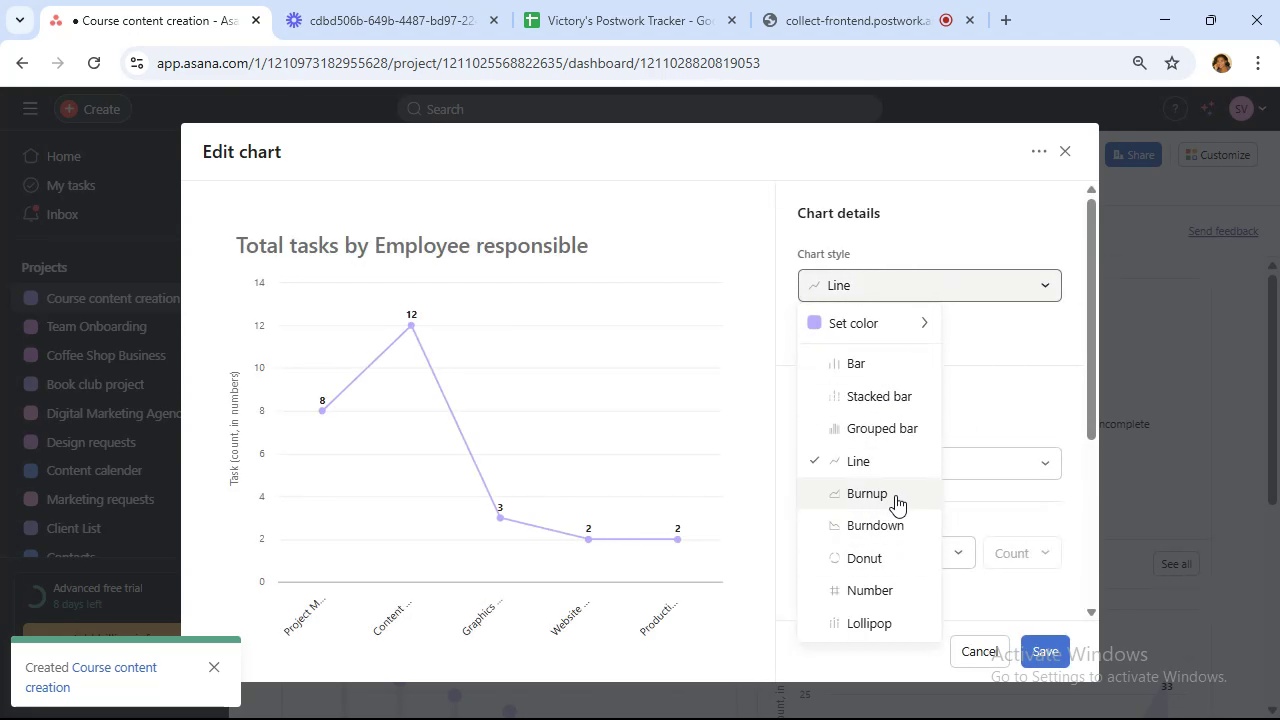 
left_click([899, 559])
 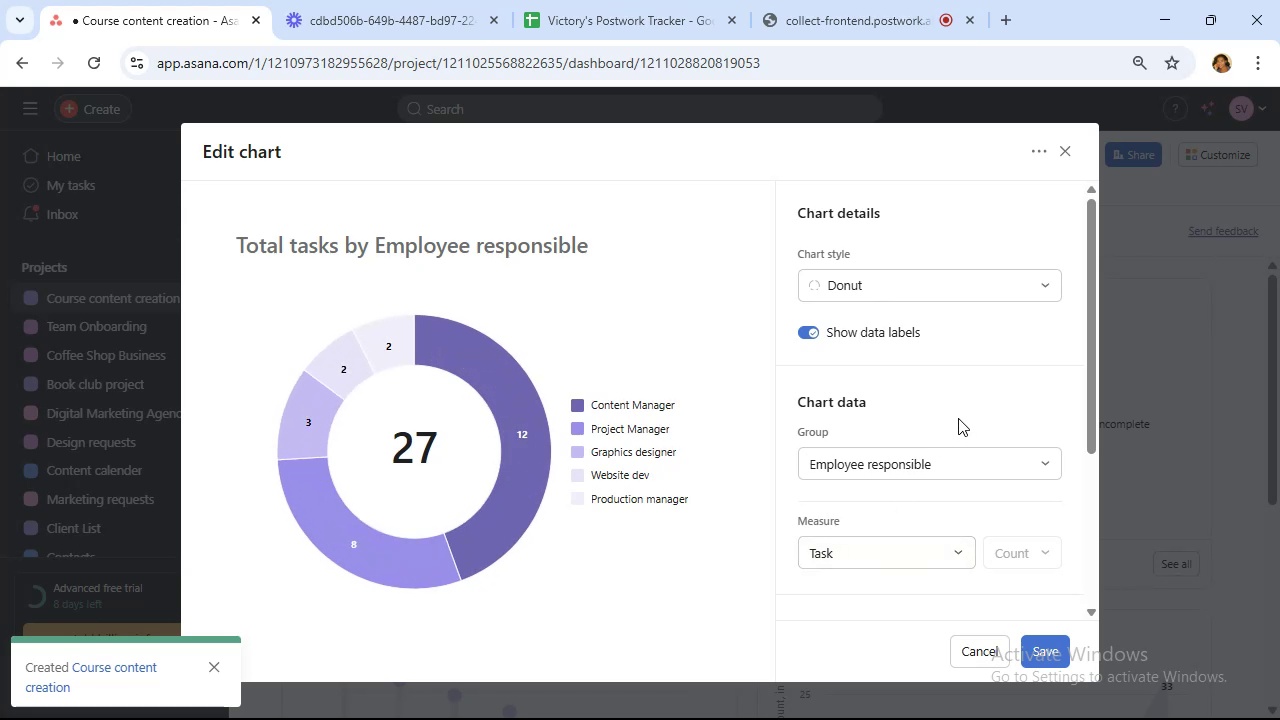 
wait(8.91)
 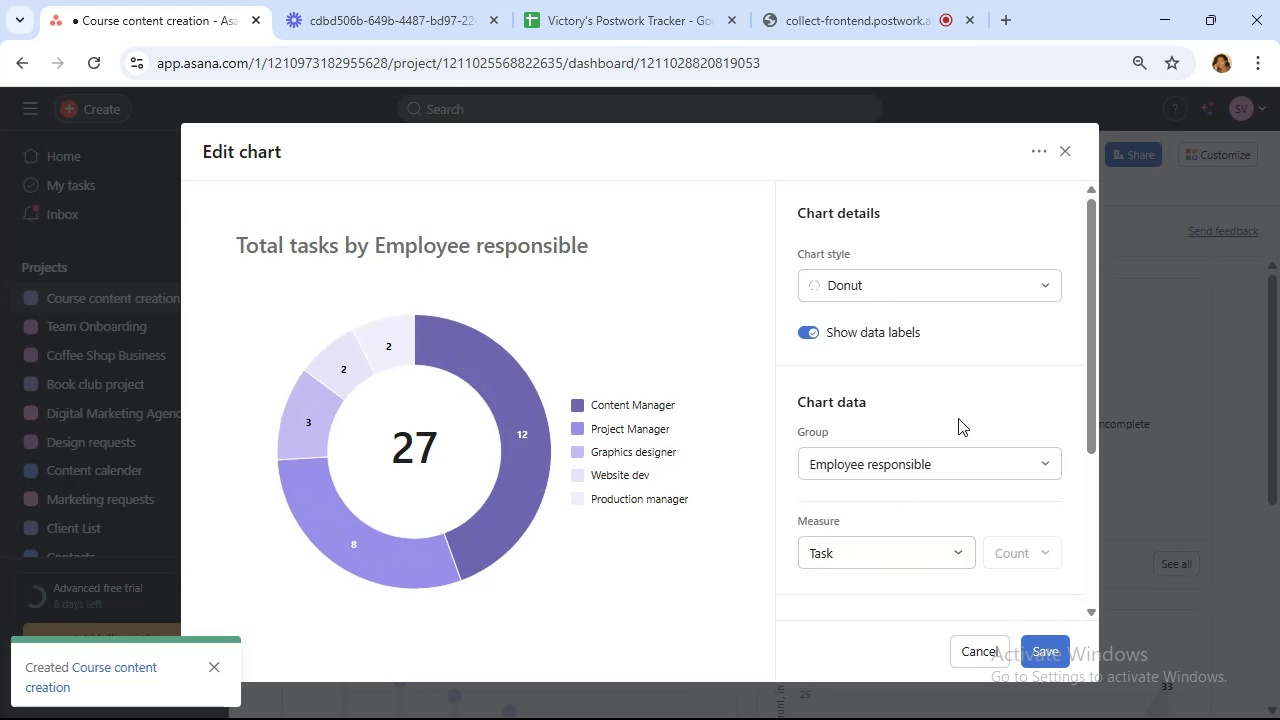 
left_click_drag(start_coordinate=[948, 555], to_coordinate=[948, 562])
 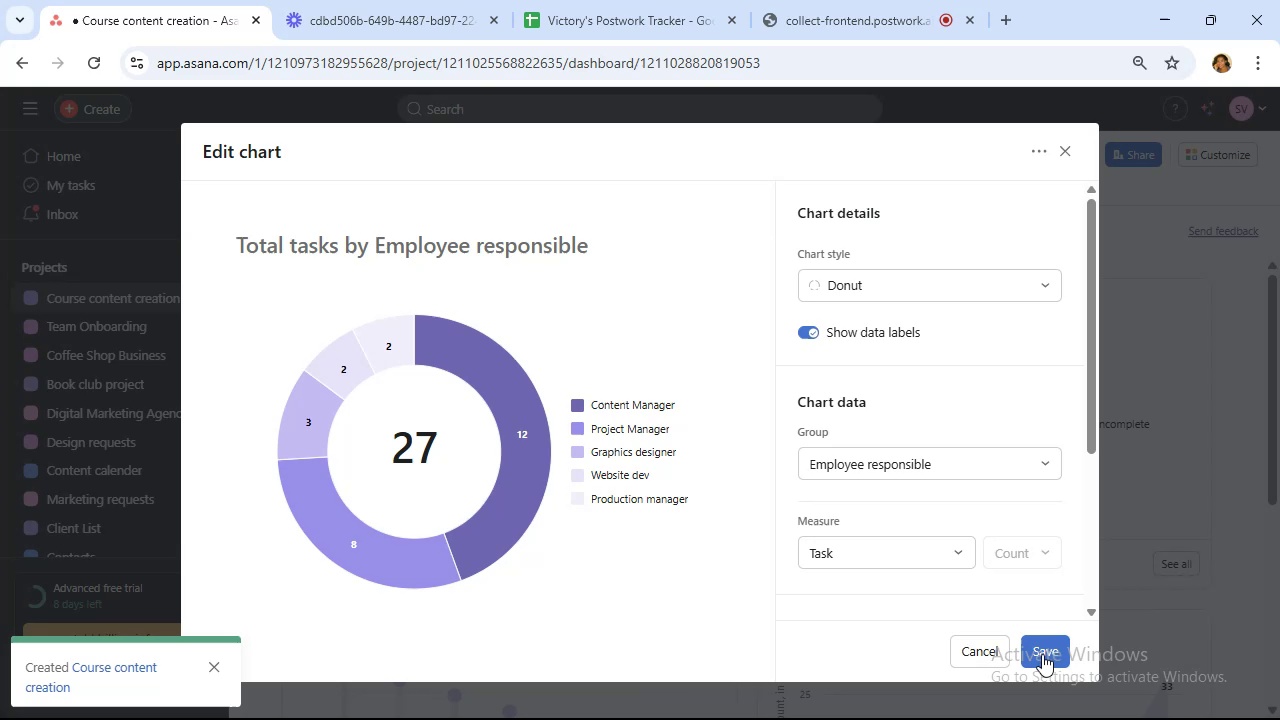 
left_click([1045, 654])
 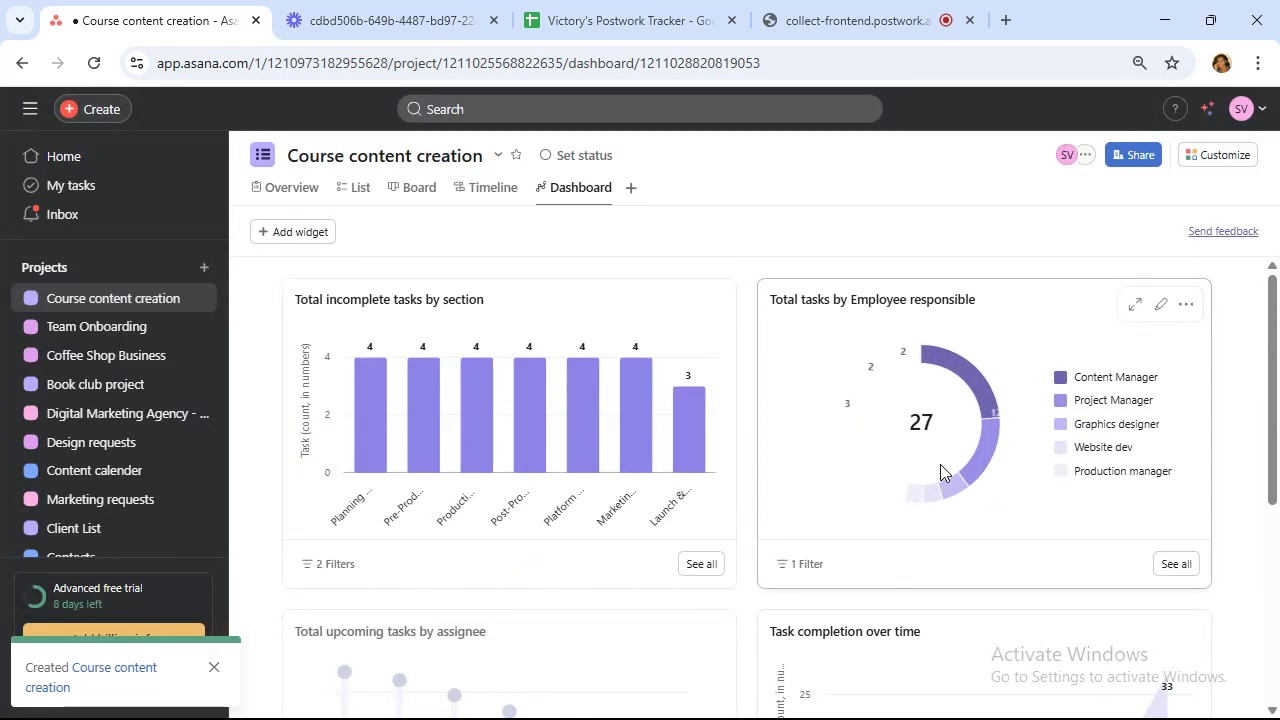 
scroll: coordinate [938, 449], scroll_direction: down, amount: 3.0
 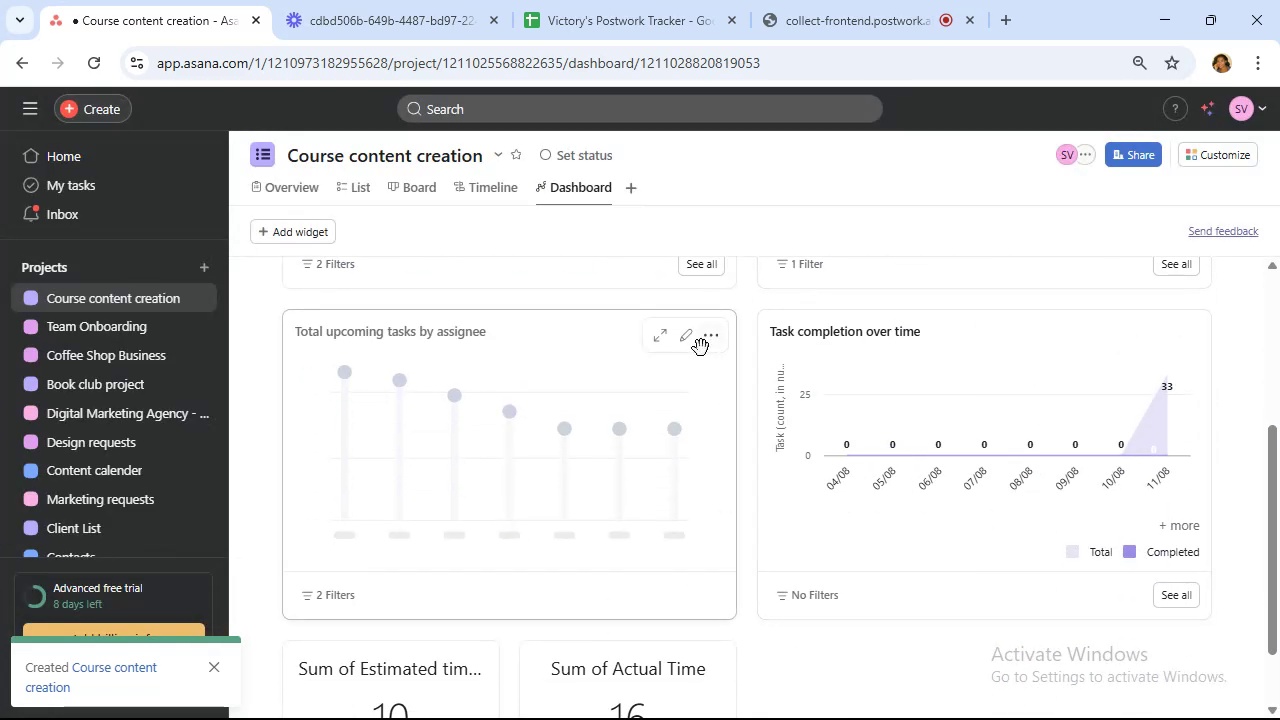 
left_click_drag(start_coordinate=[711, 333], to_coordinate=[711, 340])
 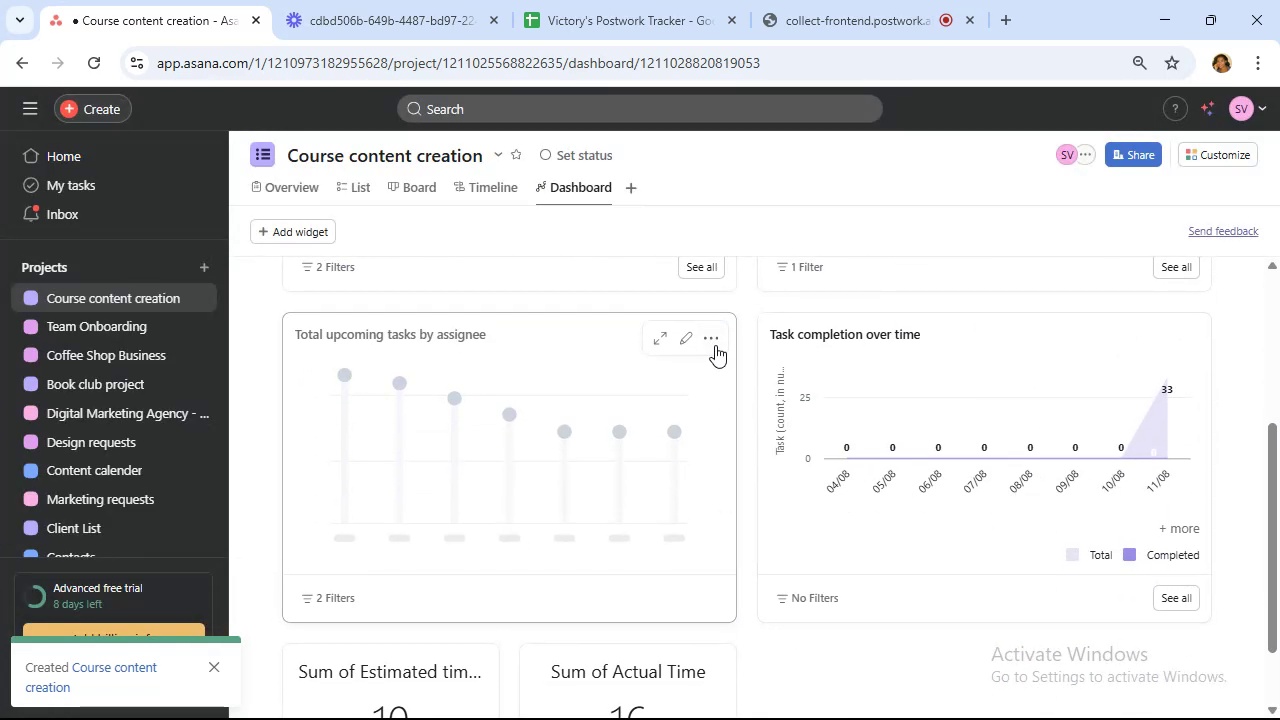 
left_click([715, 342])
 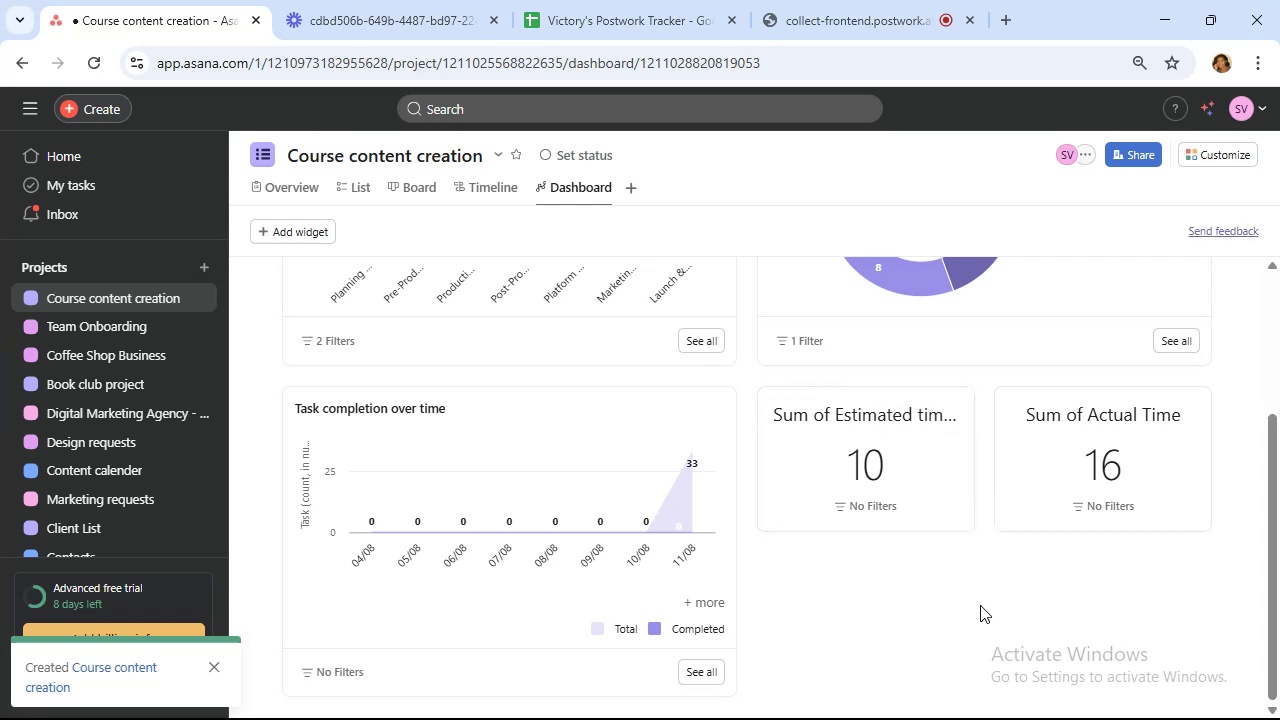 
wait(11.02)
 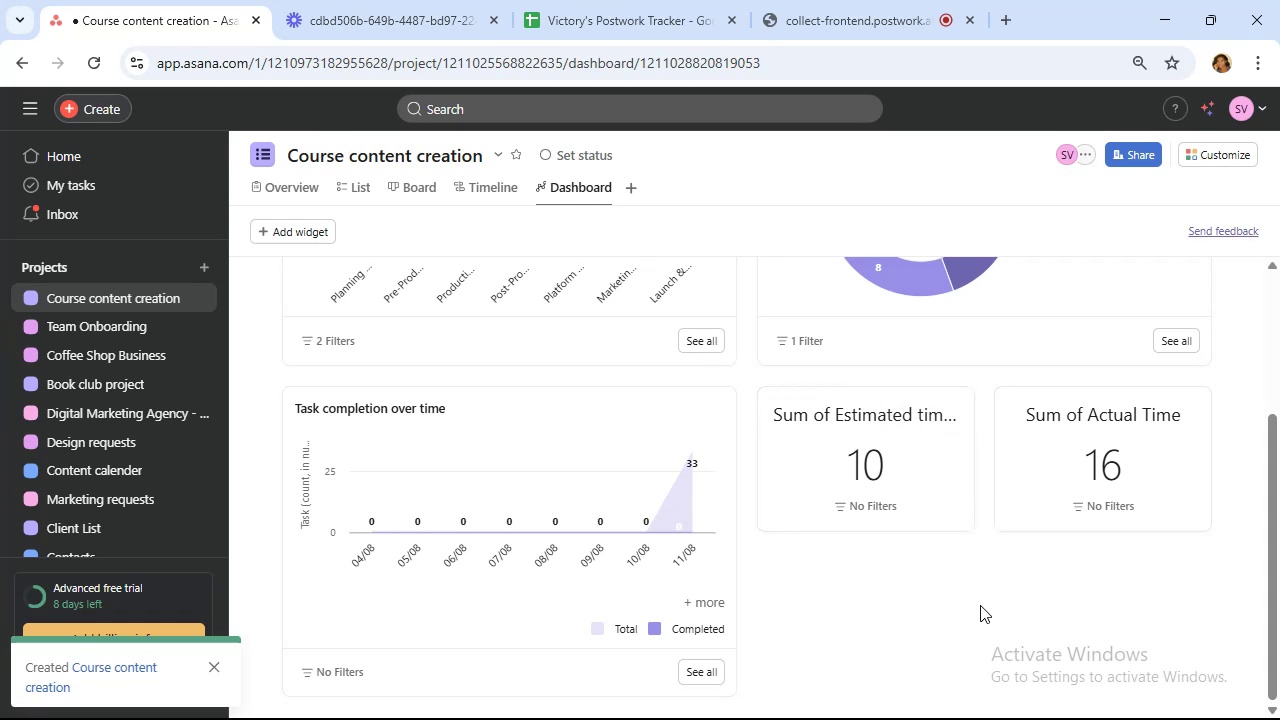 
left_click([706, 406])
 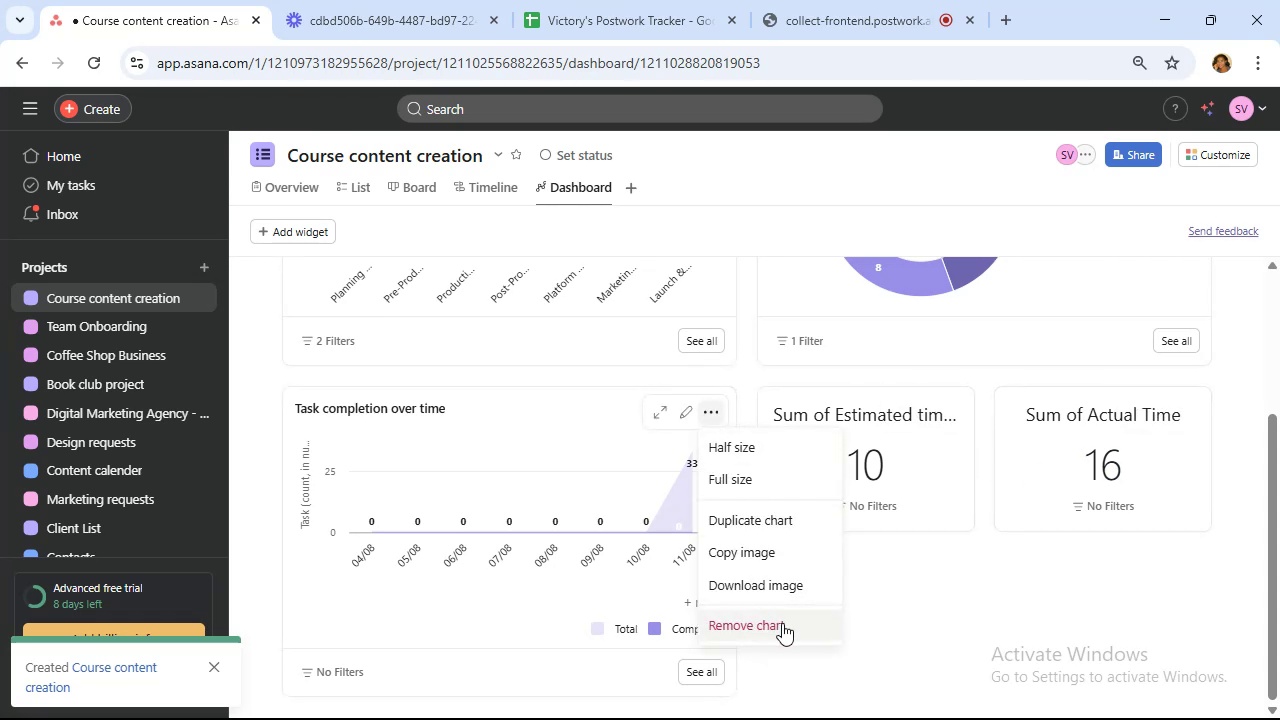 
left_click([782, 623])
 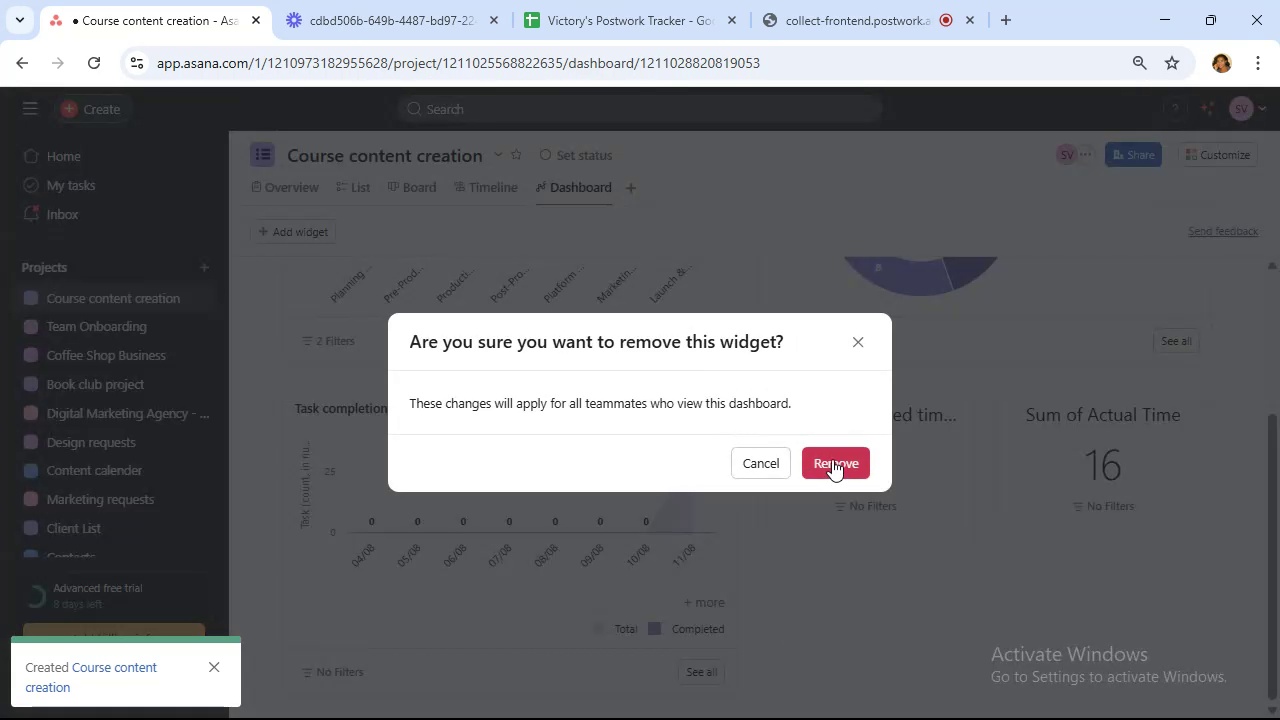 
left_click([831, 459])
 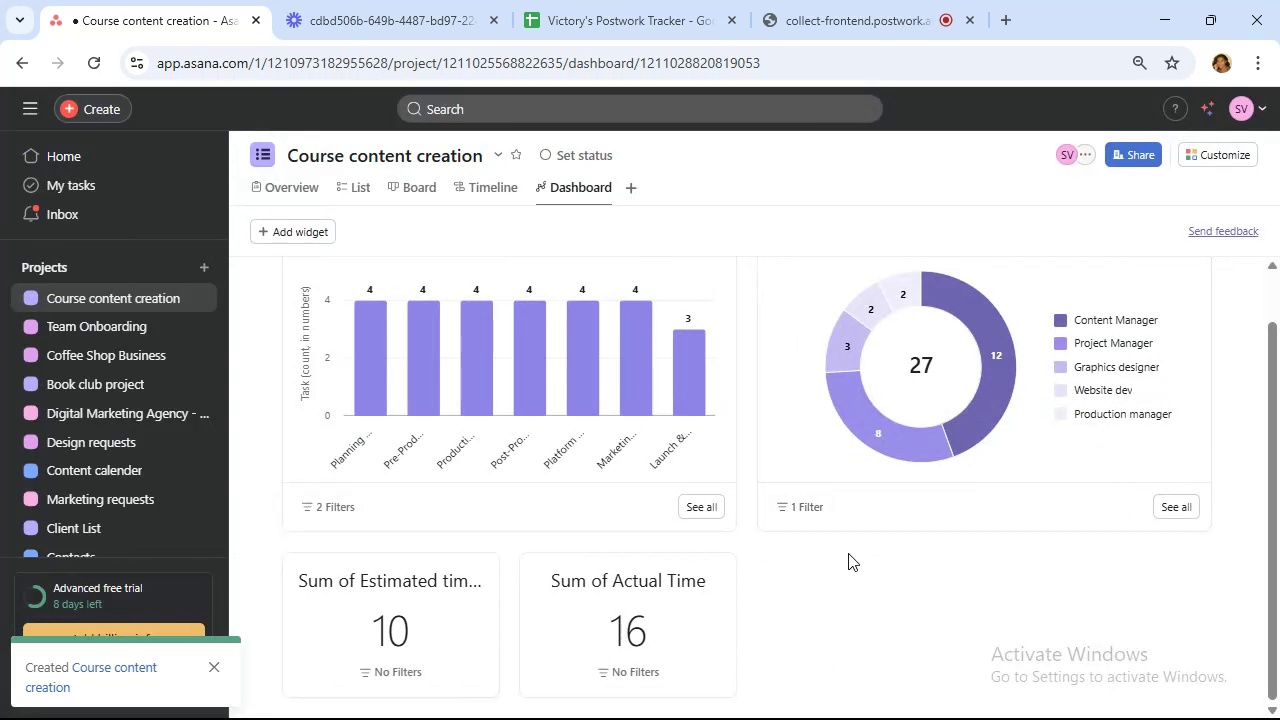 
scroll: coordinate [846, 549], scroll_direction: down, amount: 4.0
 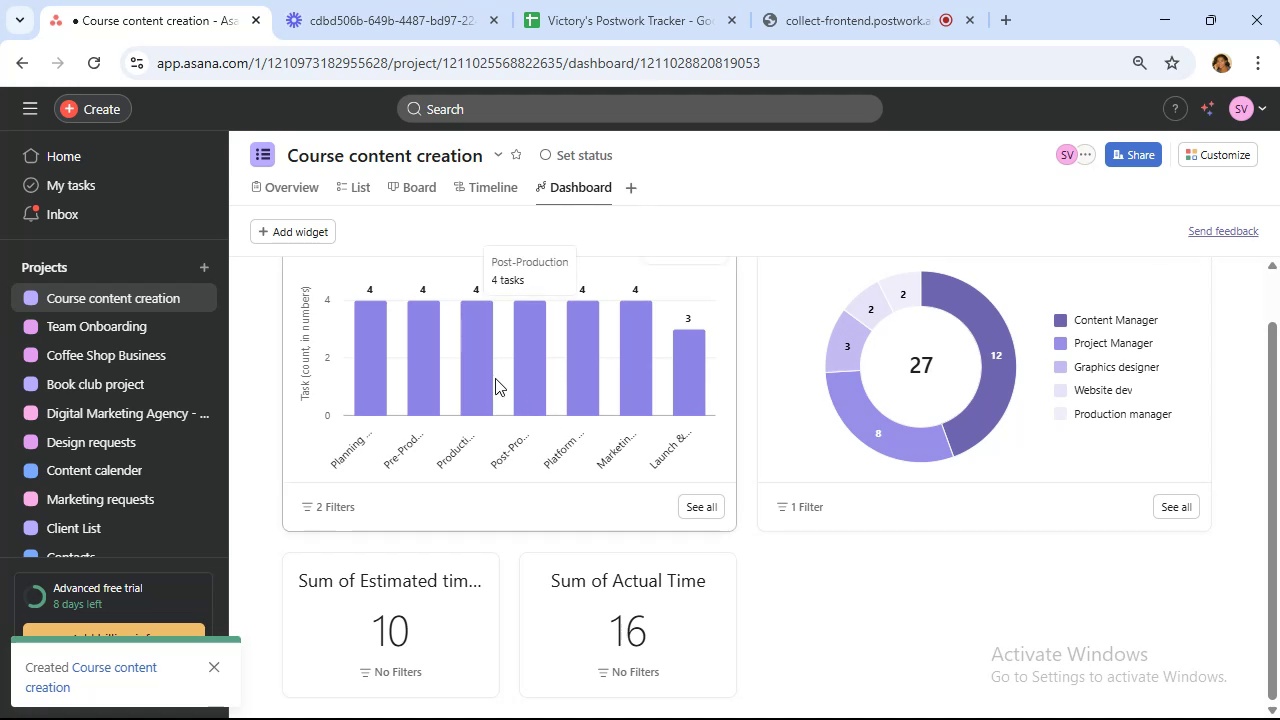 
left_click([306, 224])
 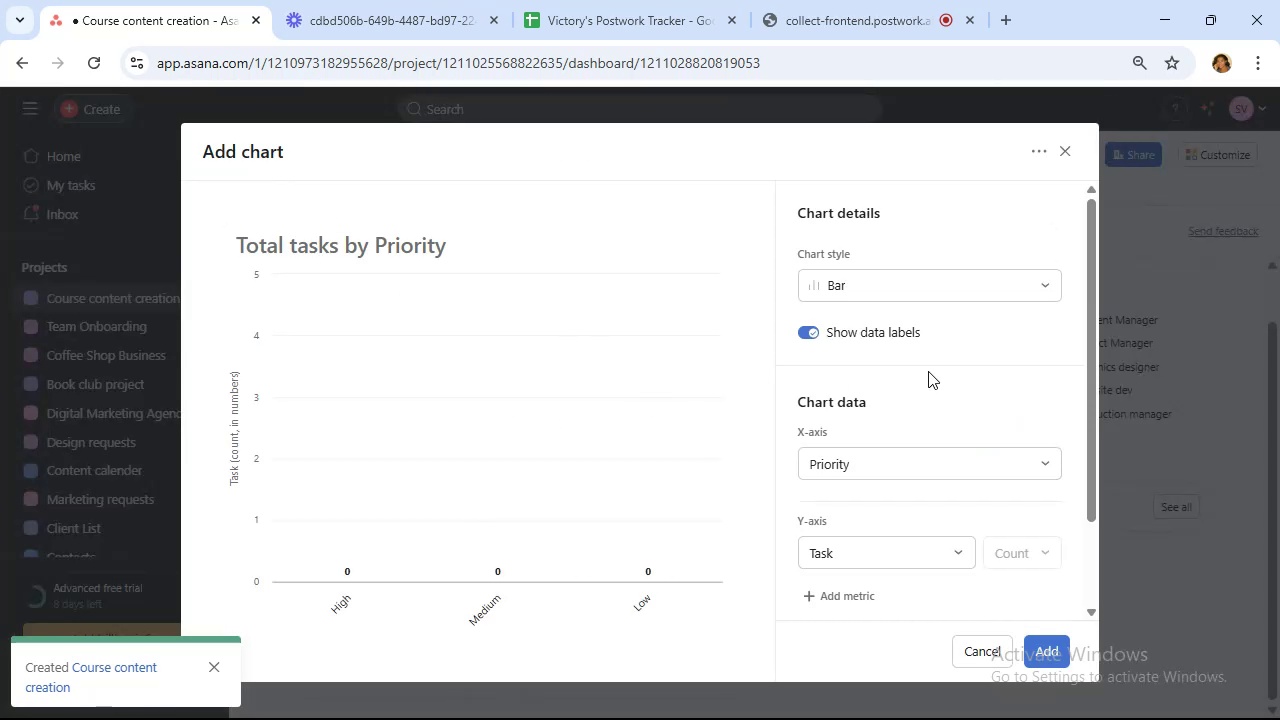 
mouse_move([929, 429])
 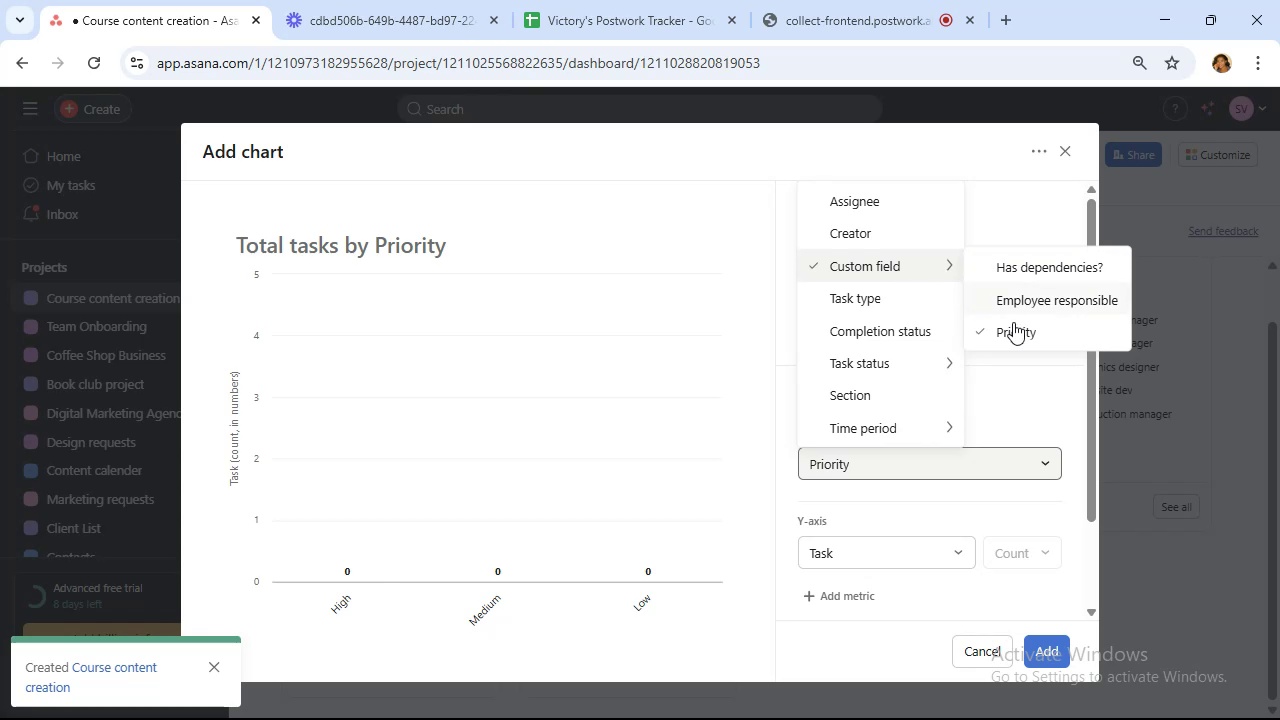 
left_click([1015, 327])
 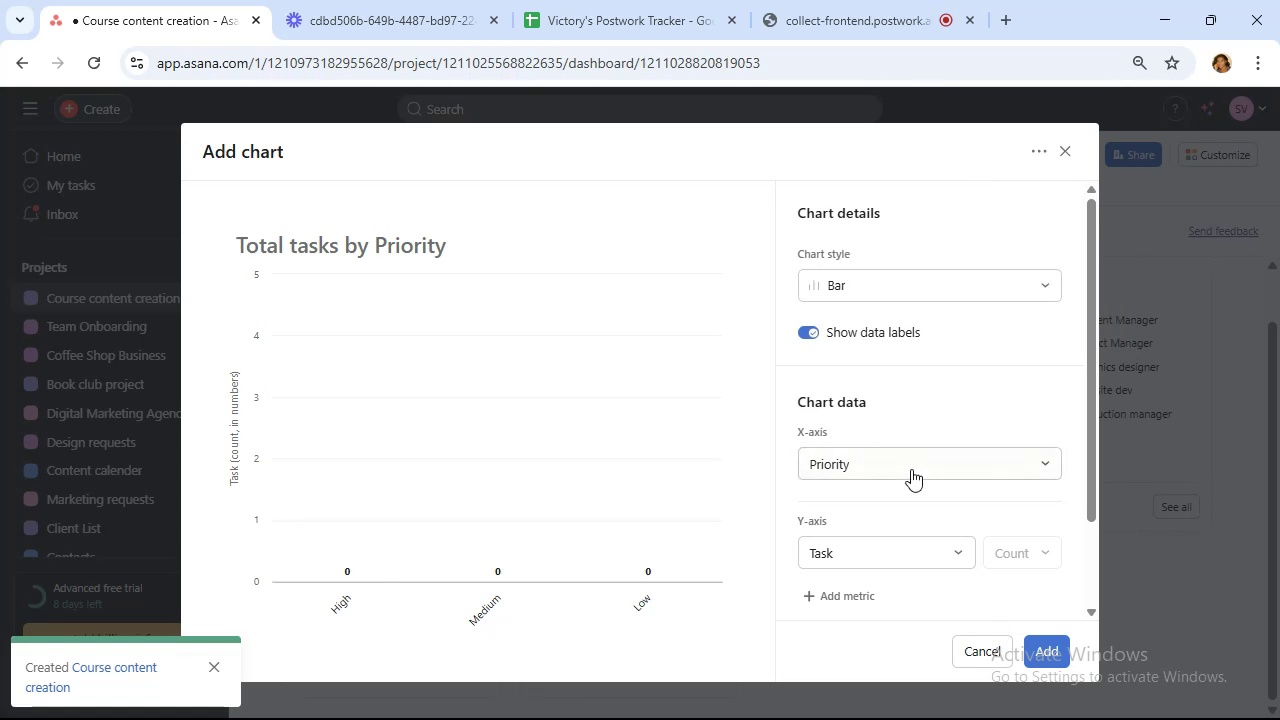 
wait(5.18)
 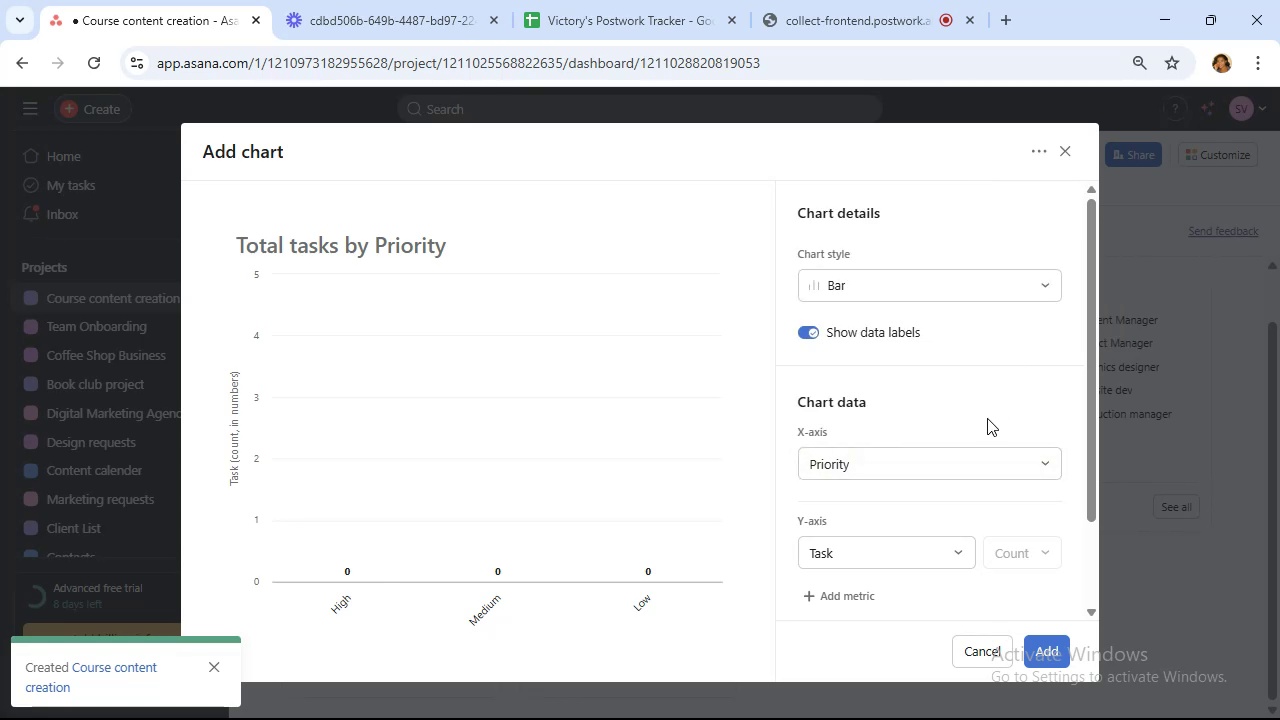 
mouse_move([932, 421])
 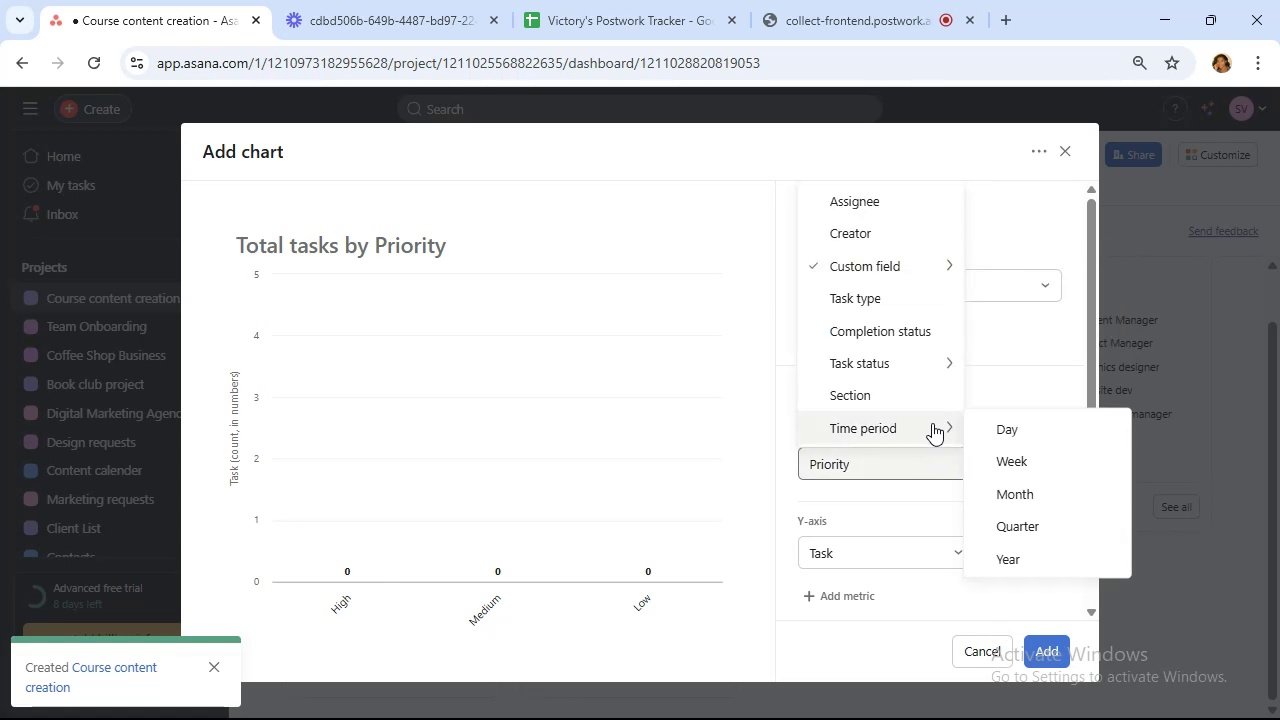 
mouse_move([927, 354])
 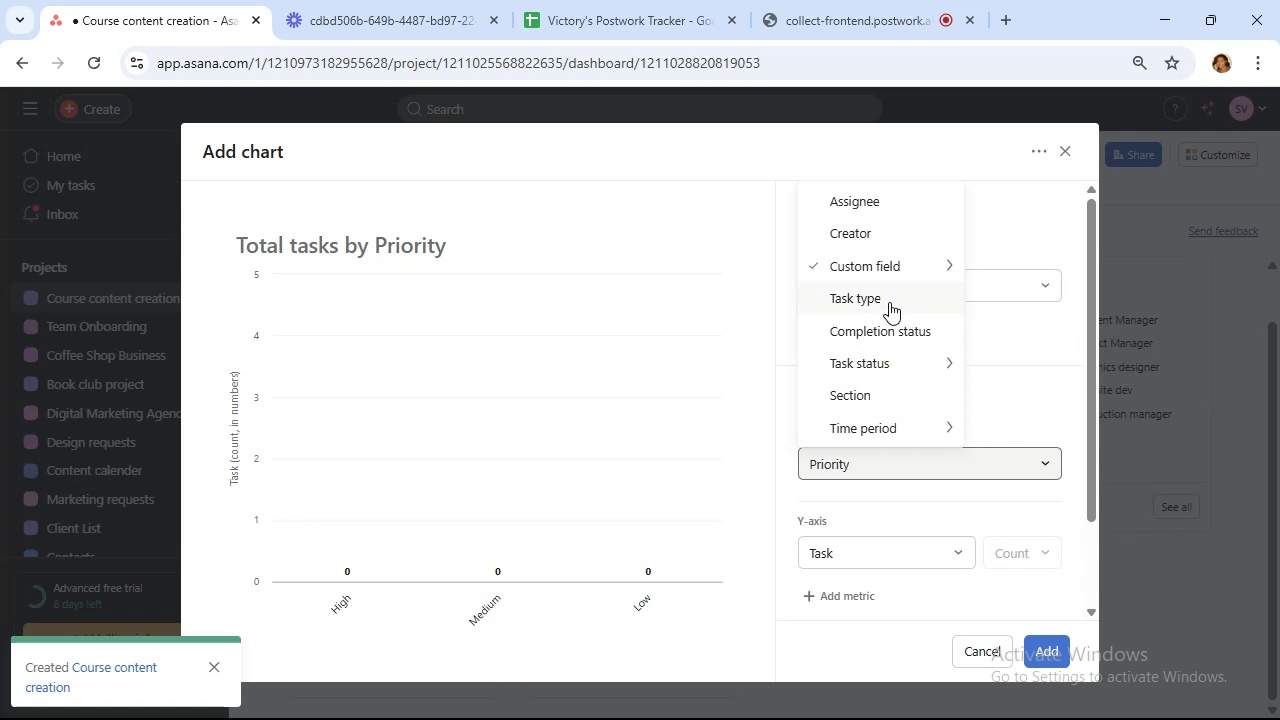 
mouse_move([915, 271])
 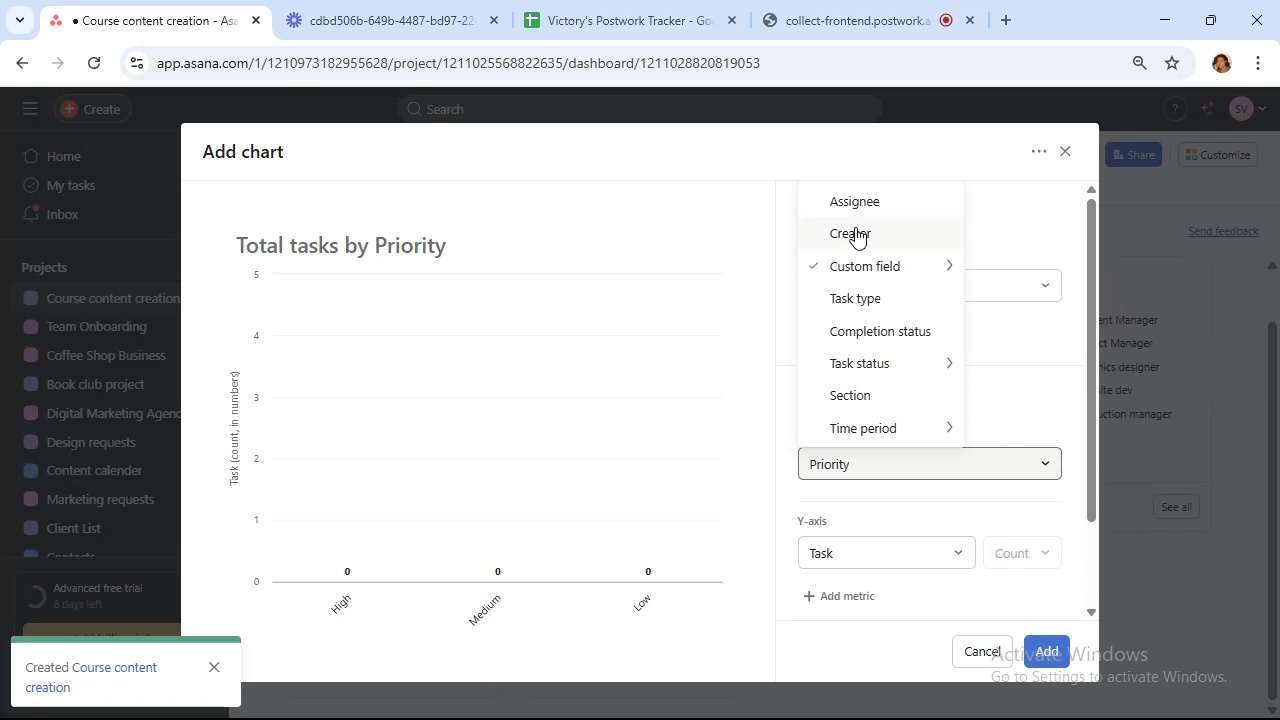 
mouse_move([936, 277])
 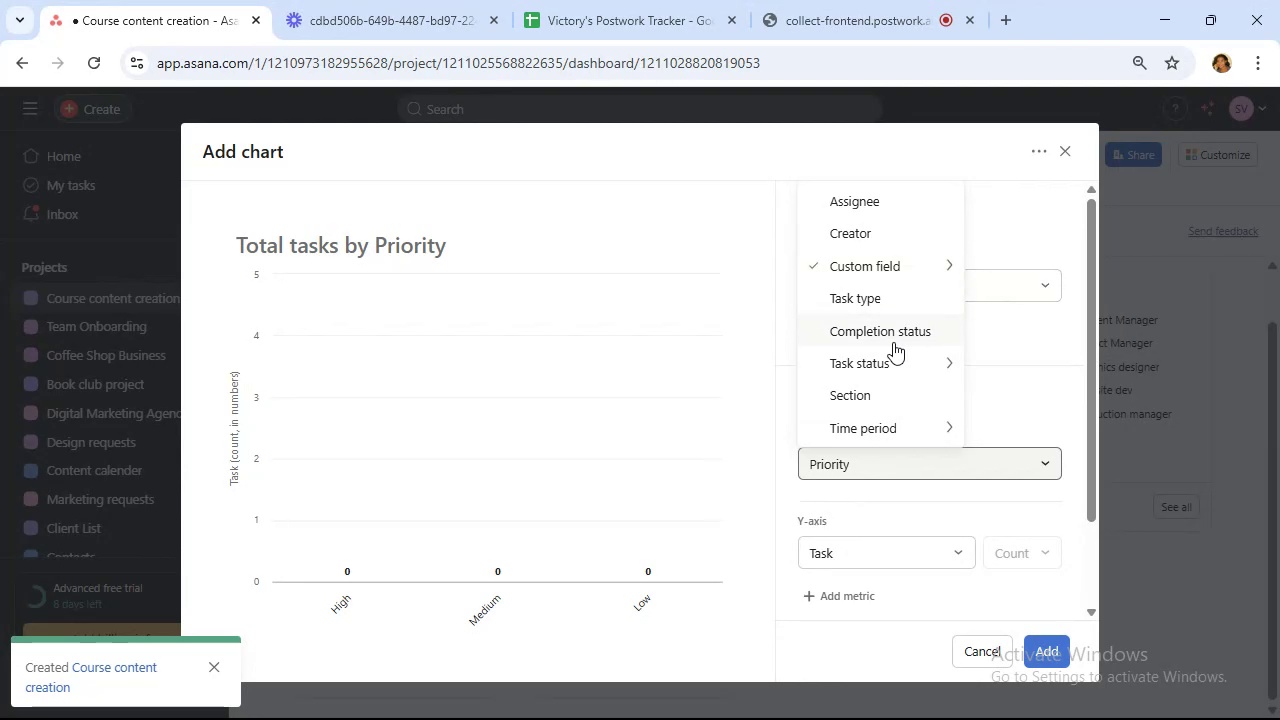 